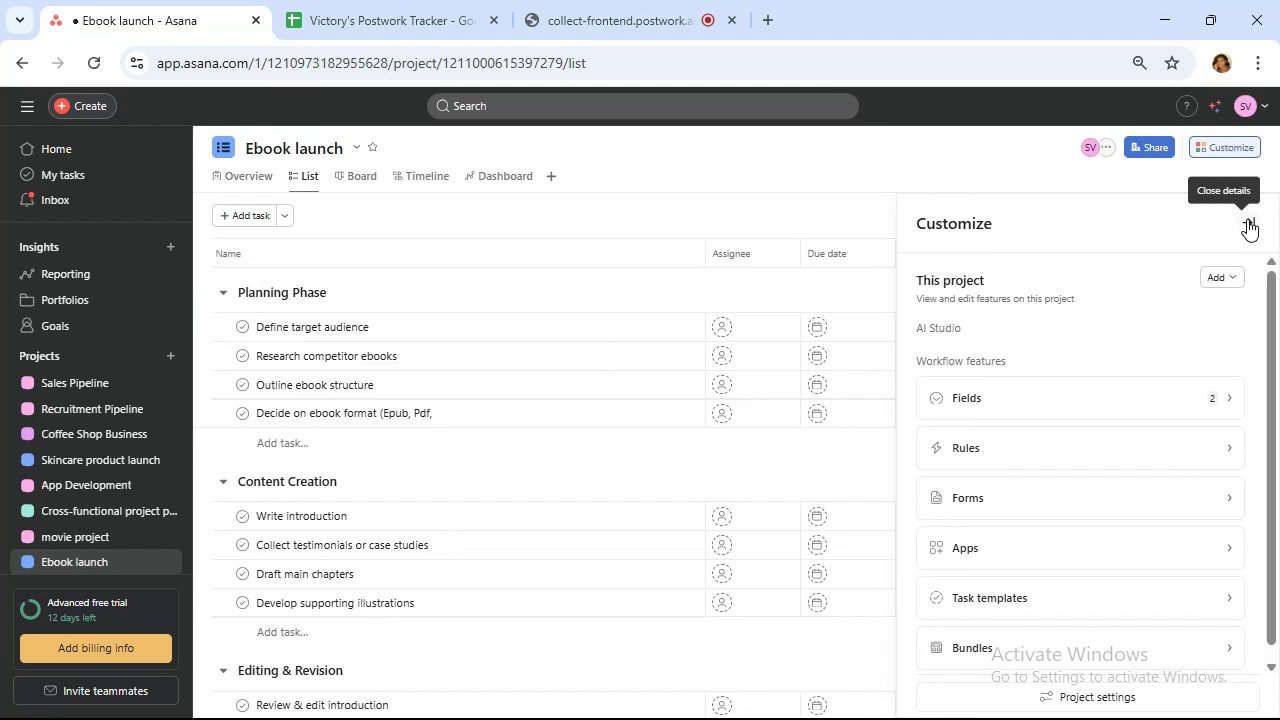 
left_click([1247, 219])
 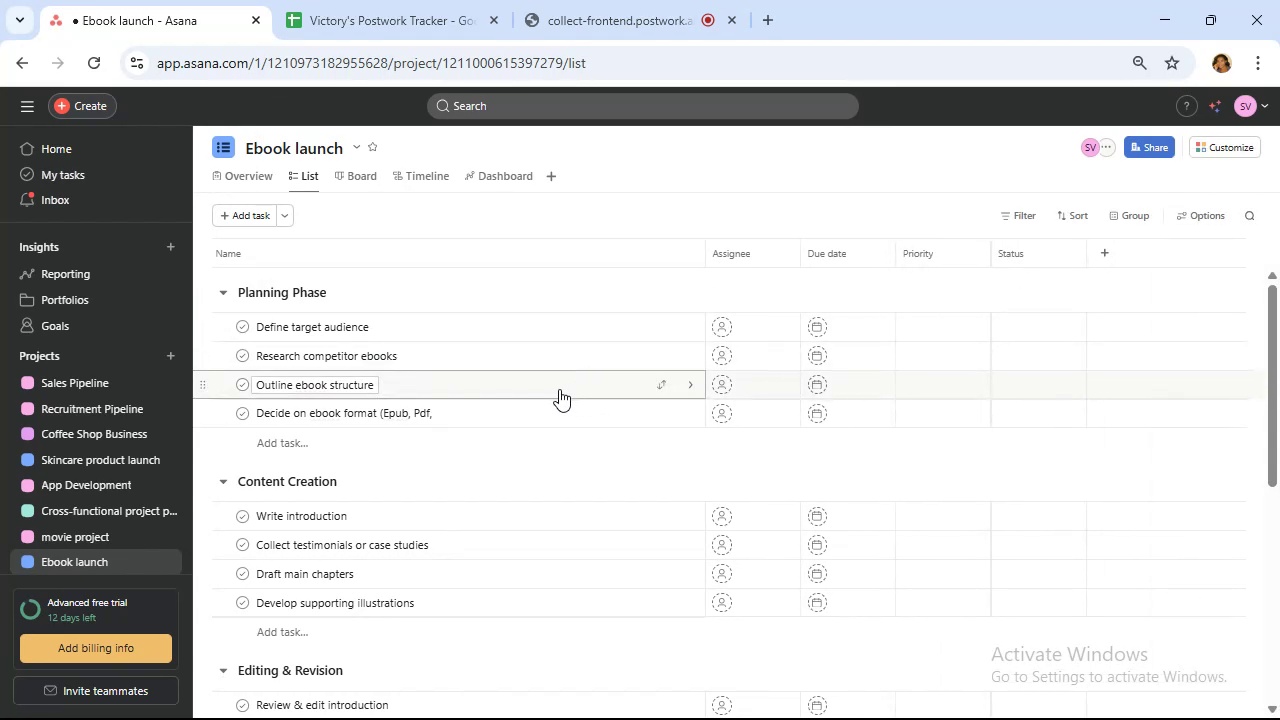 
left_click([559, 389])
 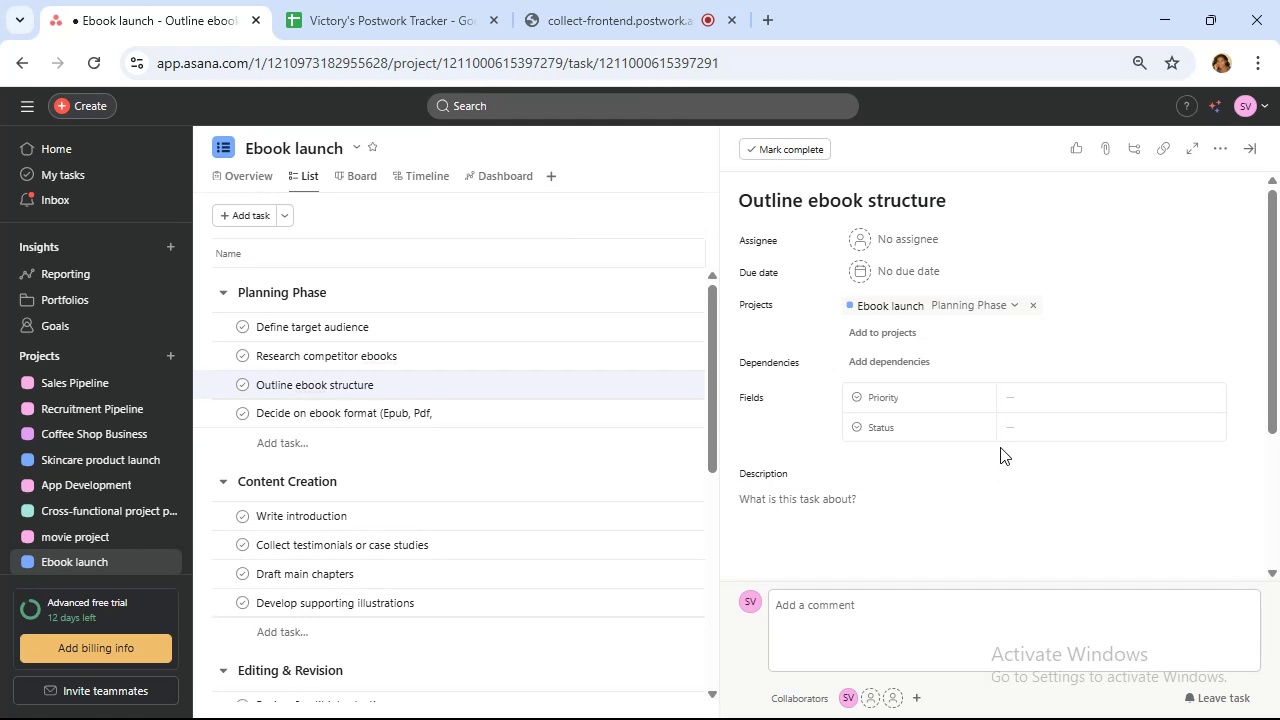 
wait(92.59)
 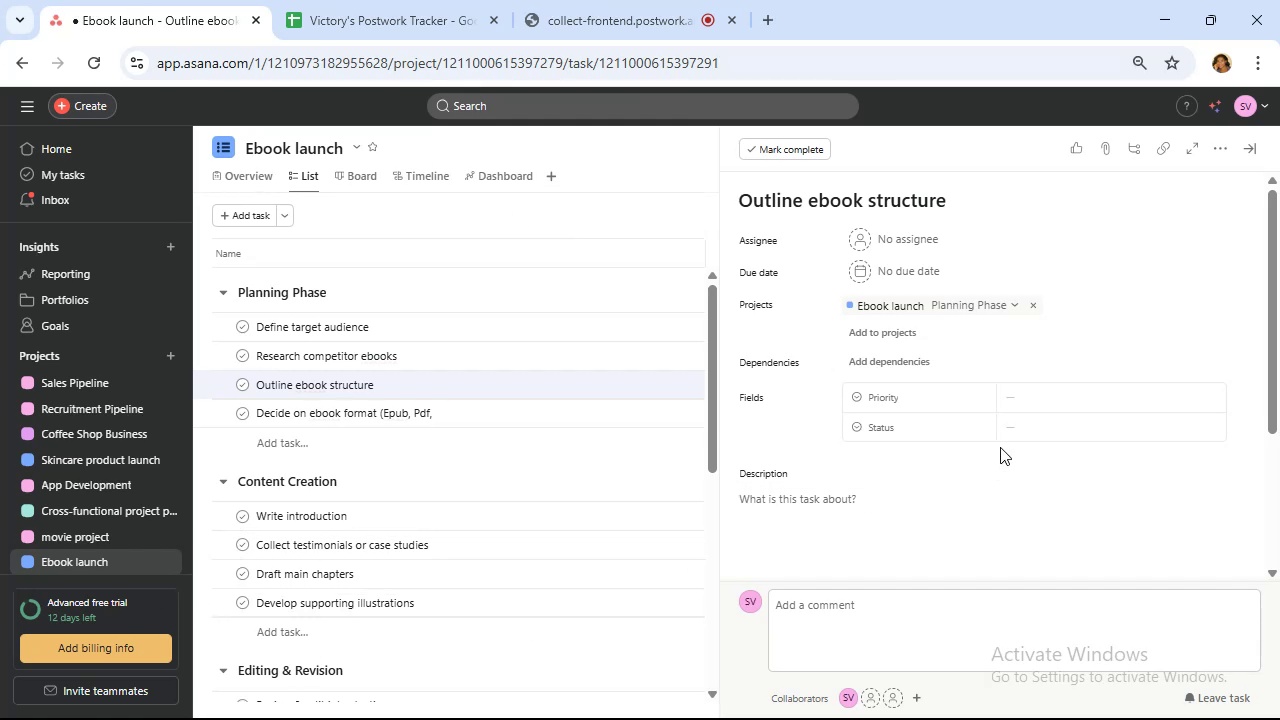 
left_click([1255, 148])
 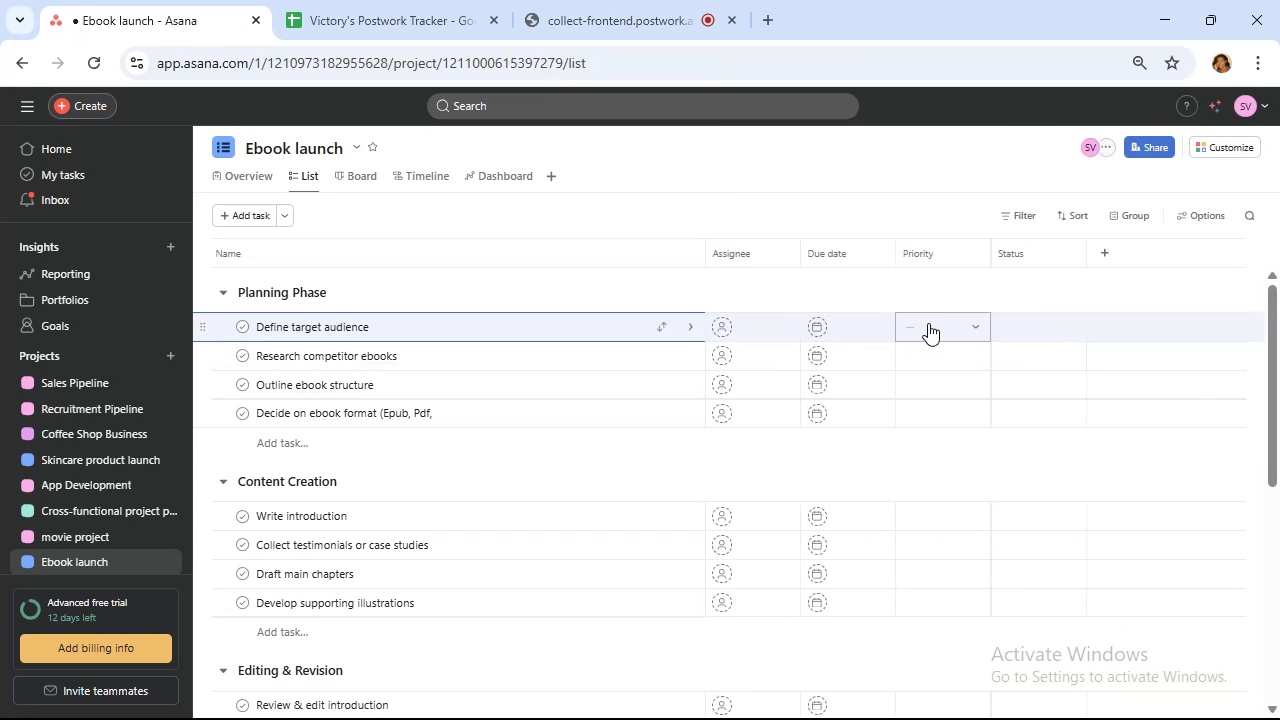 
wait(5.22)
 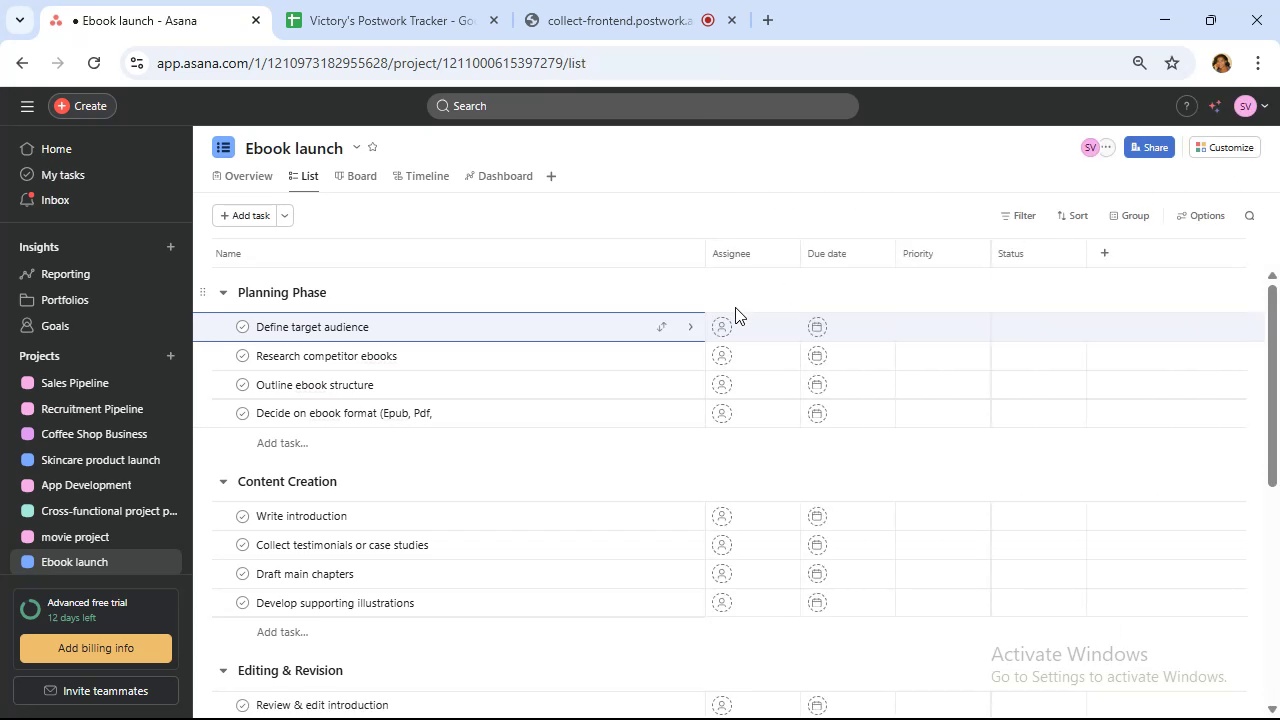 
left_click_drag(start_coordinate=[940, 315], to_coordinate=[946, 311])
 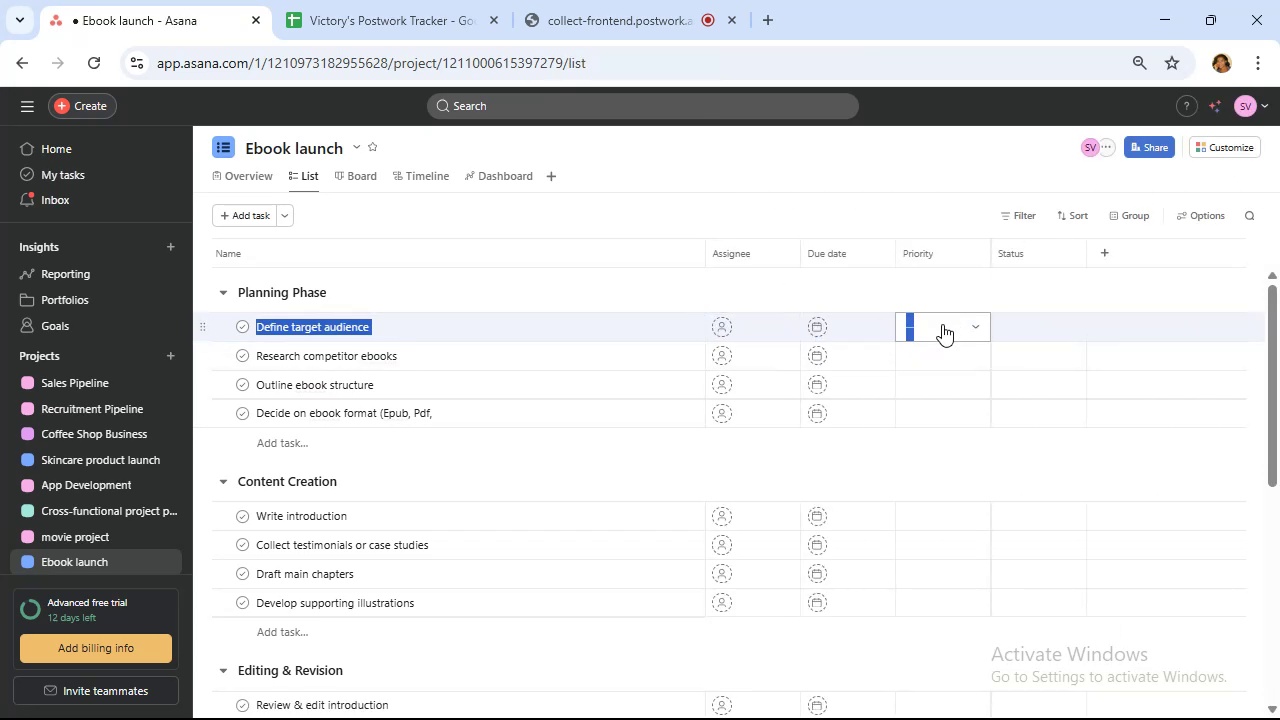 
left_click([942, 324])
 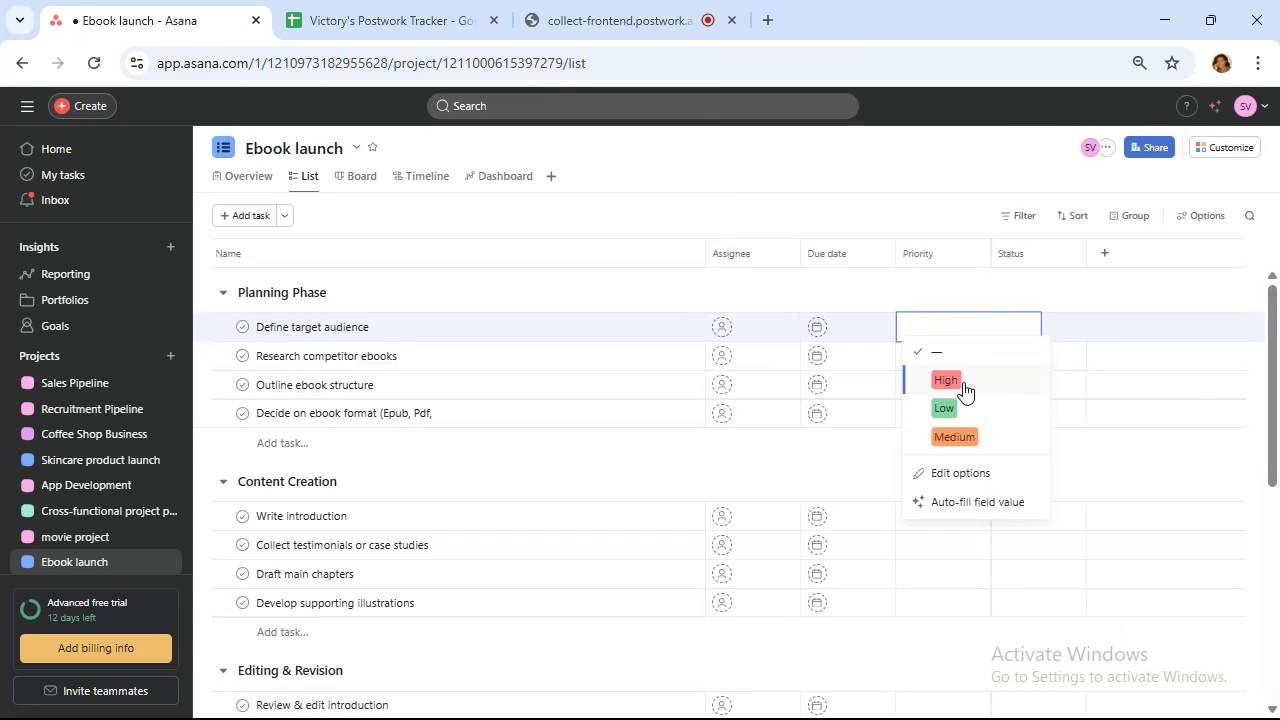 
left_click([962, 379])
 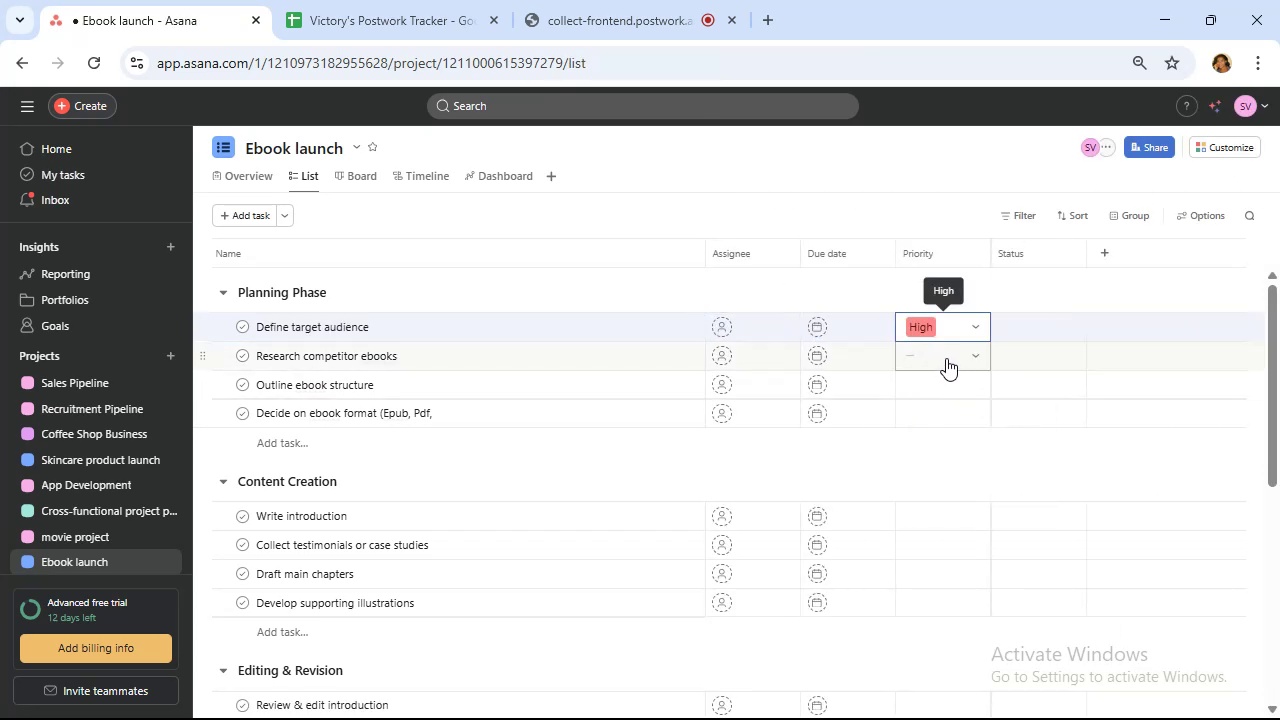 
left_click([946, 358])
 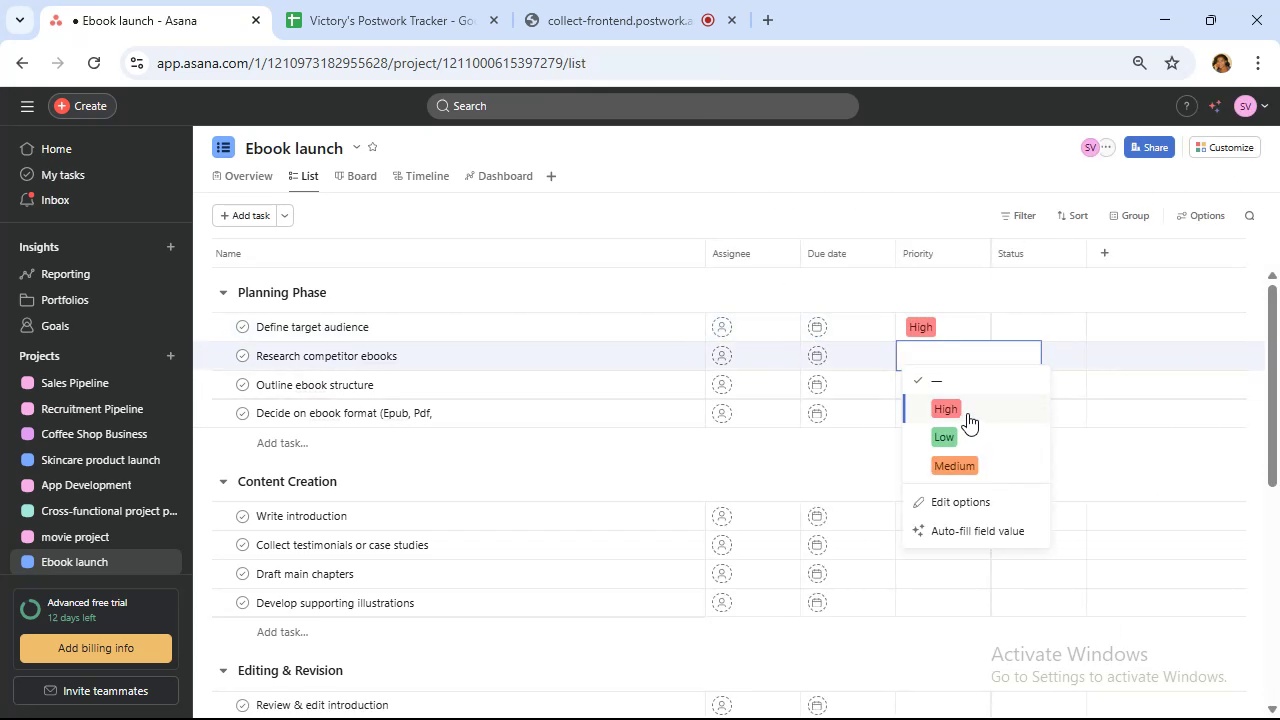 
left_click([967, 411])
 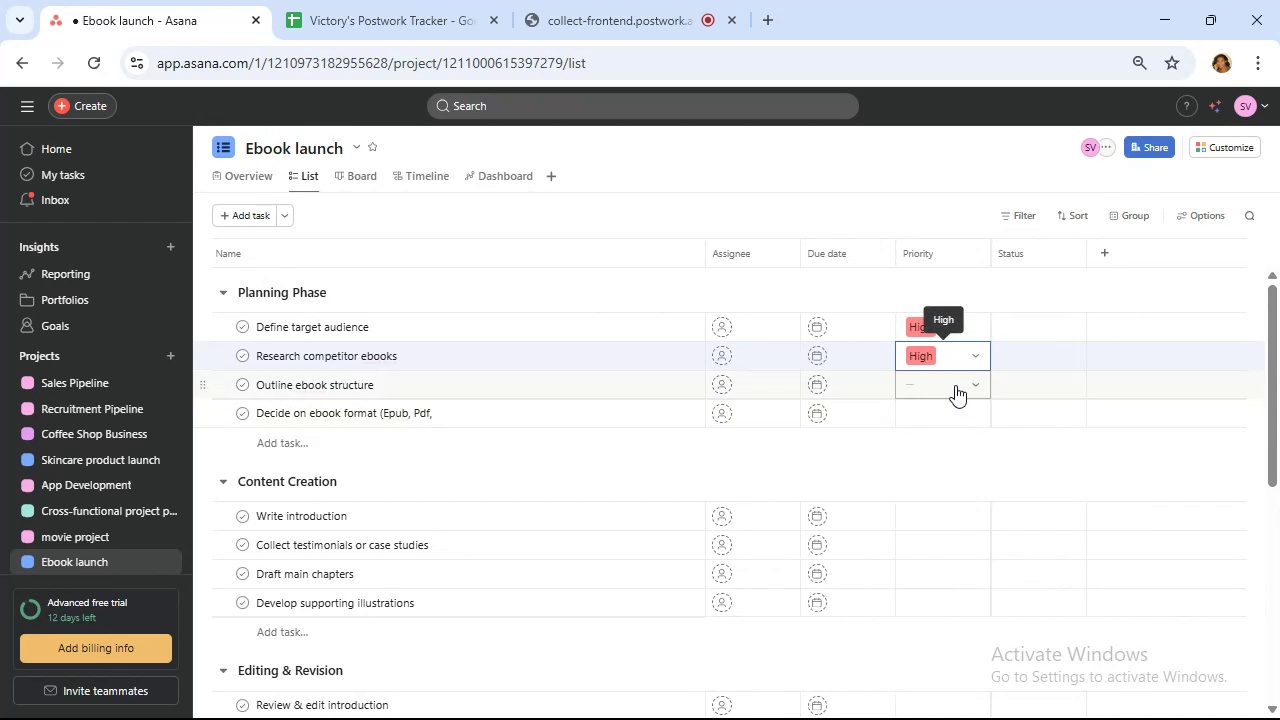 
left_click([955, 385])
 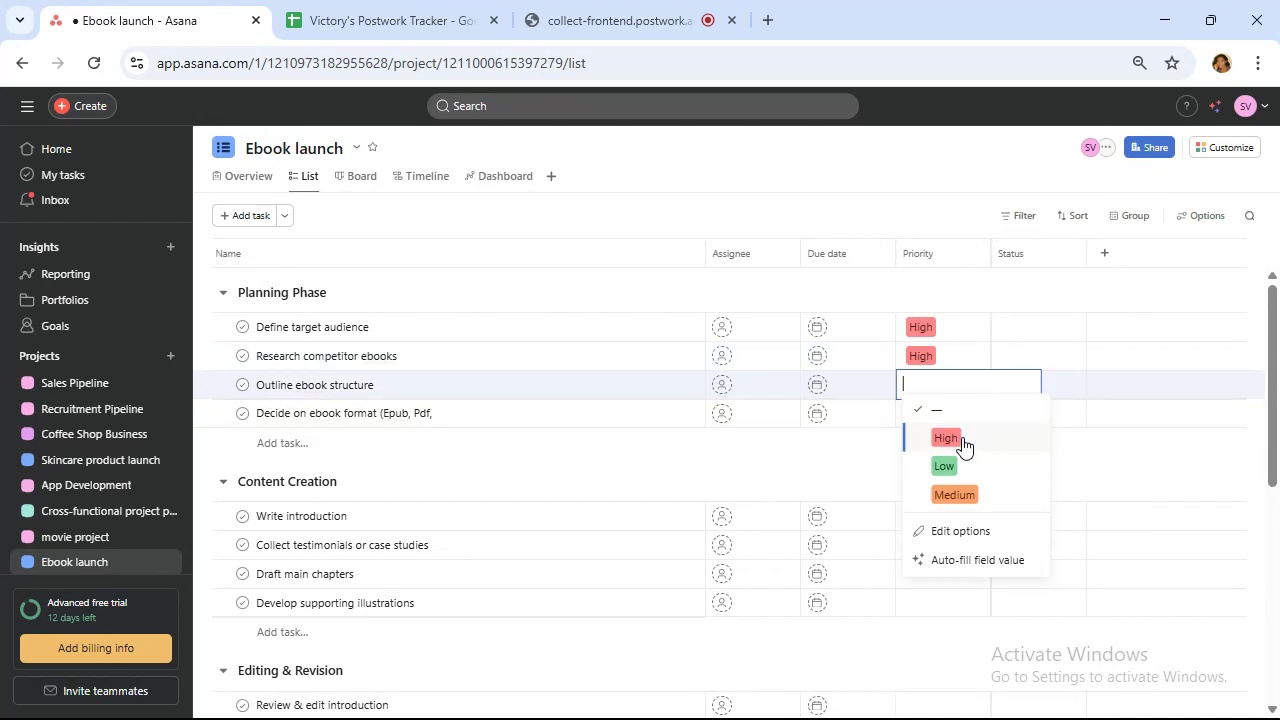 
left_click([962, 437])
 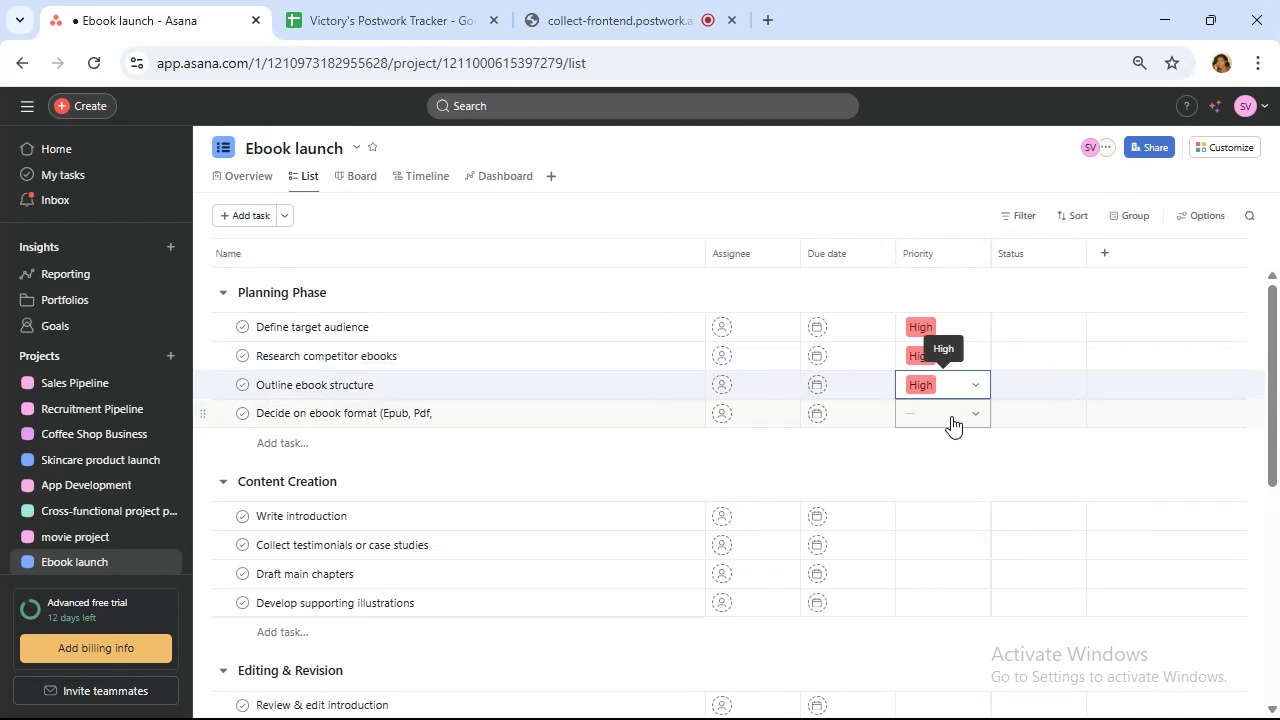 
left_click([951, 416])
 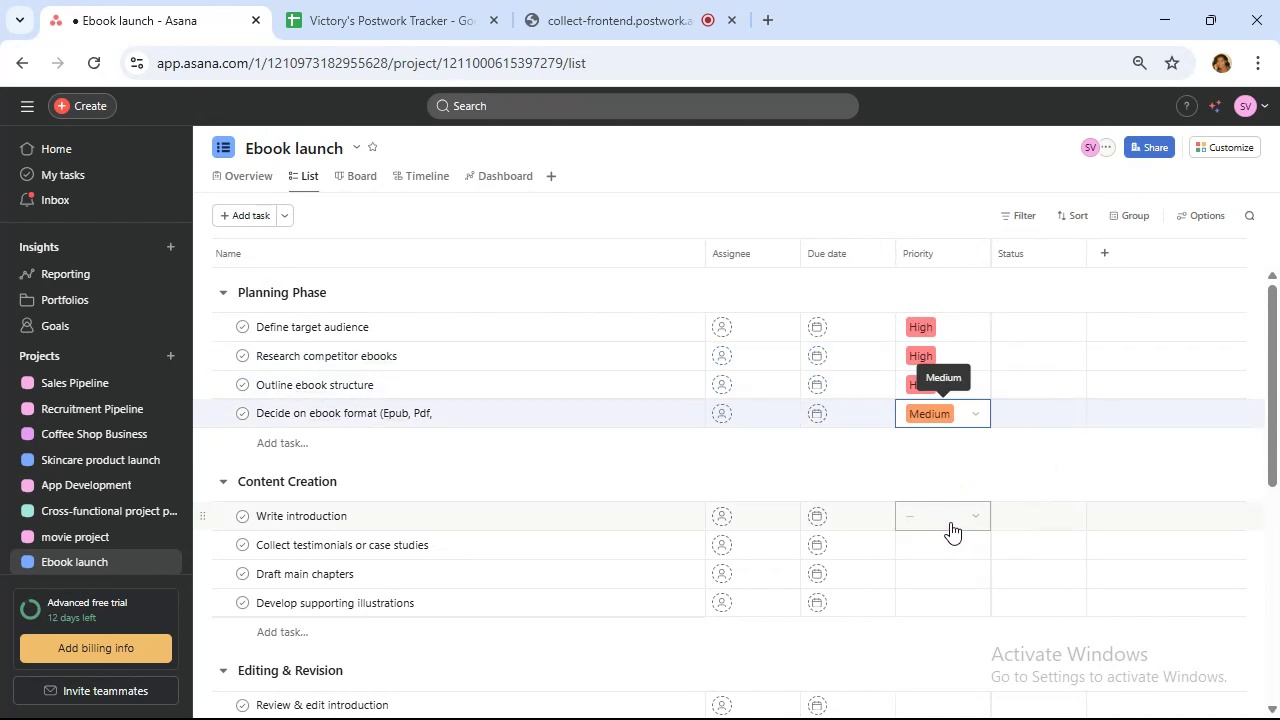 
left_click([941, 512])
 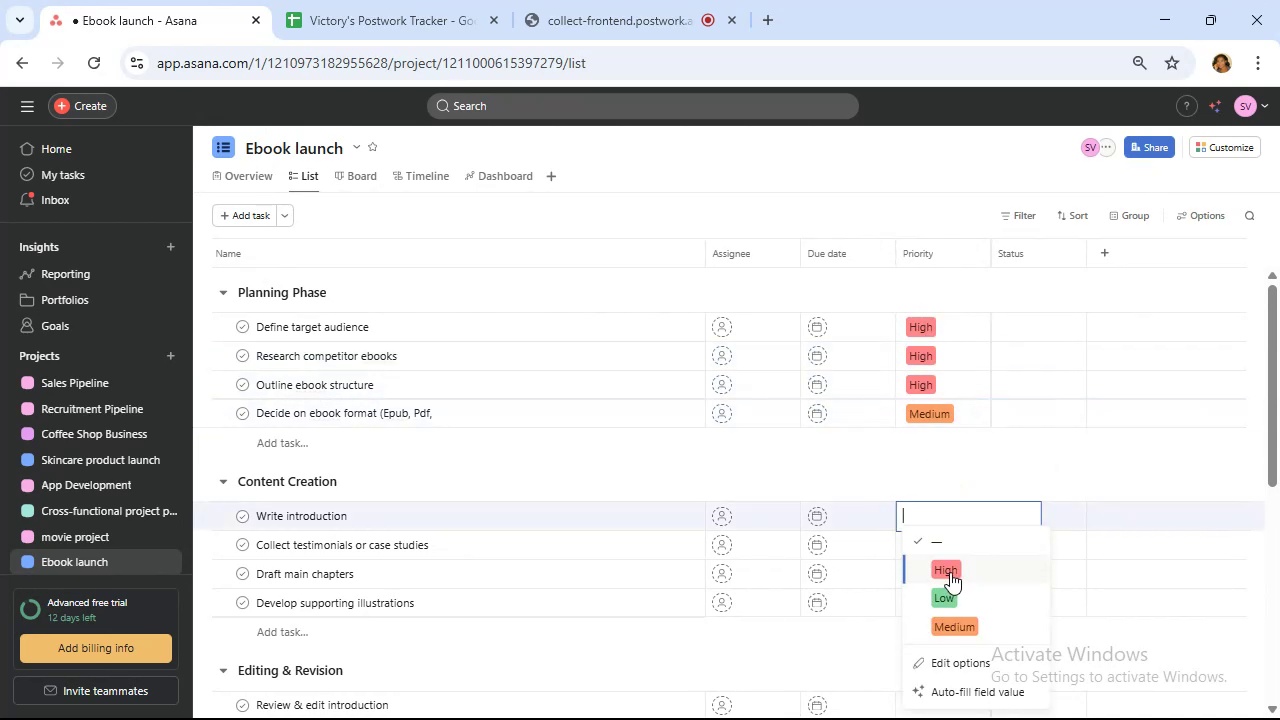 
left_click([950, 572])
 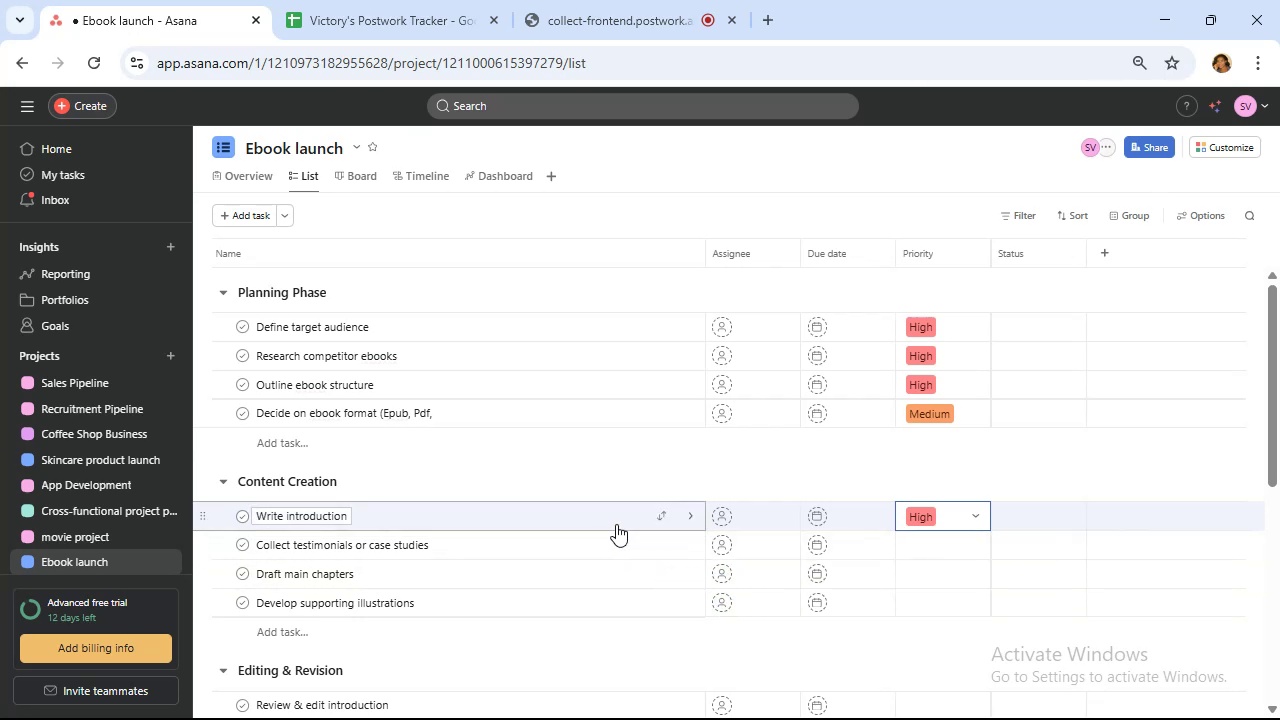 
wait(63.76)
 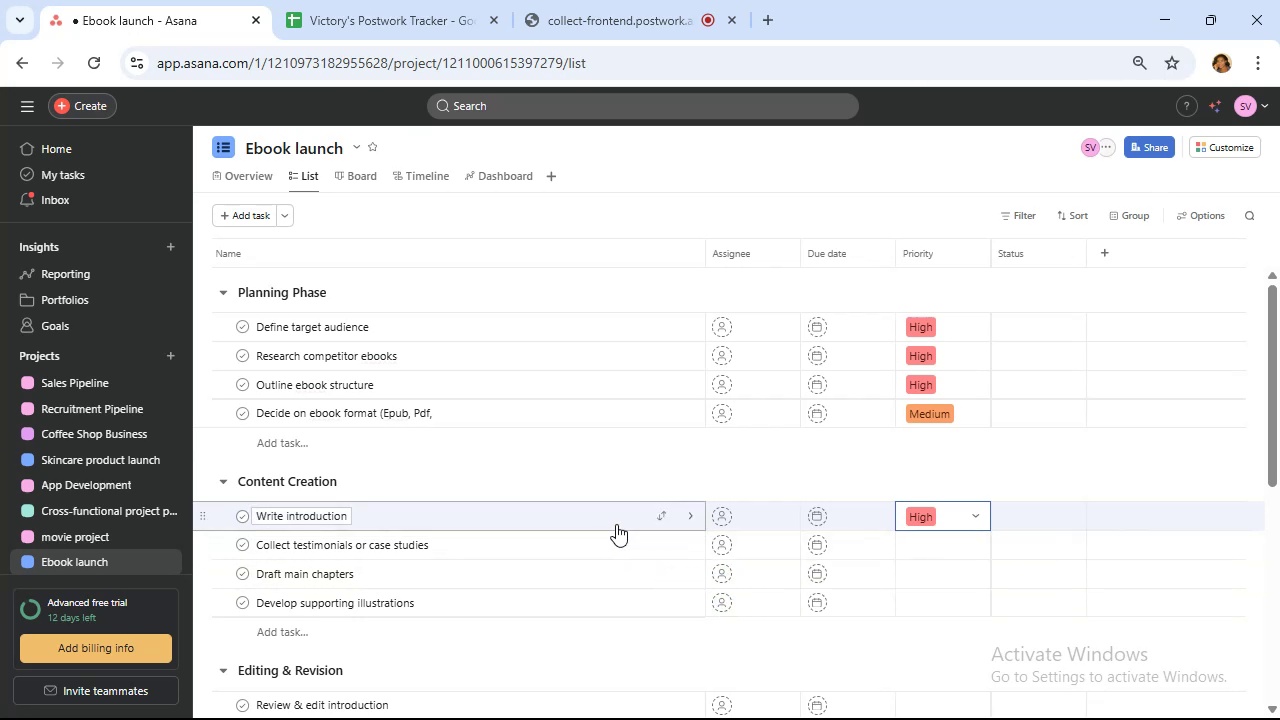 
mouse_move([707, 590])
 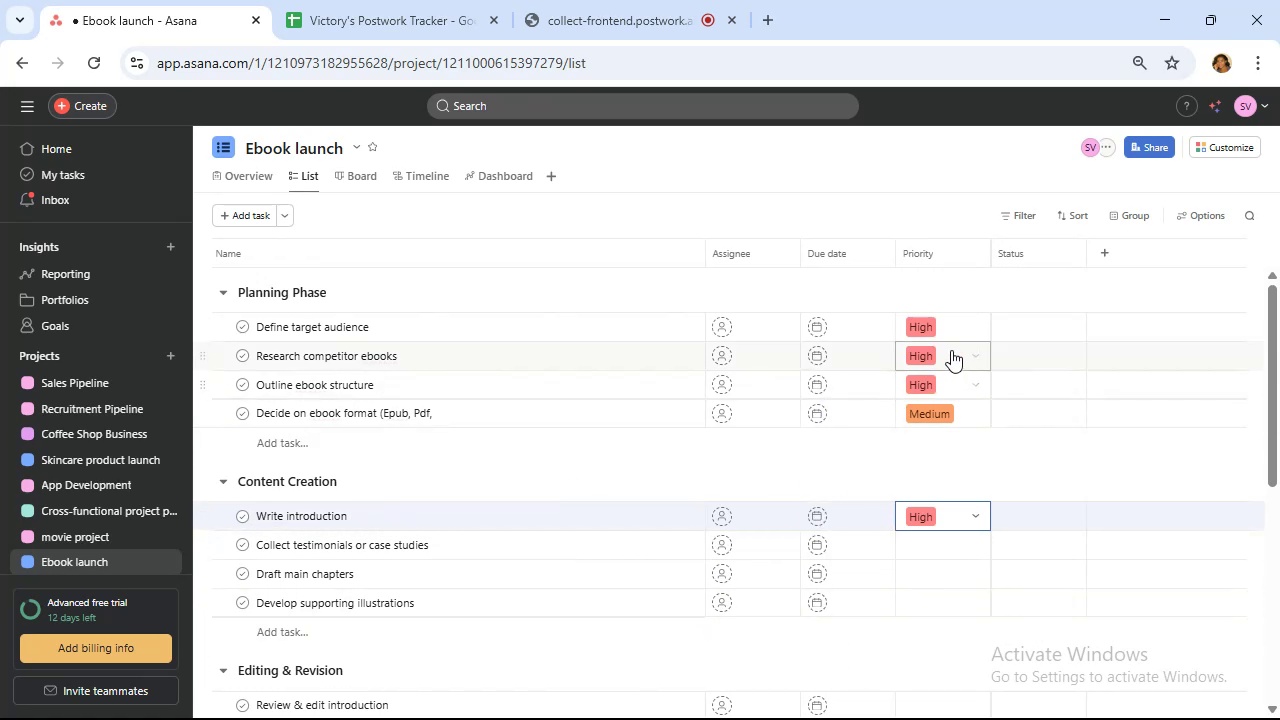 
left_click([947, 327])
 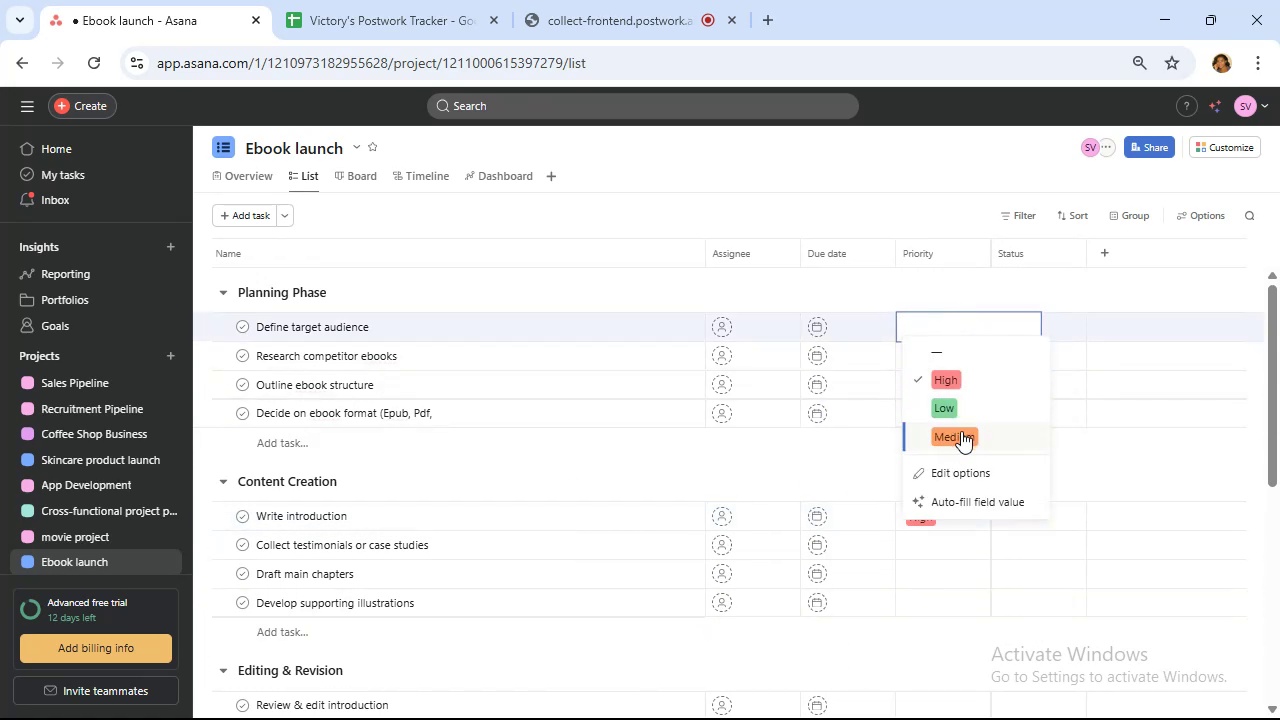 
left_click([961, 431])
 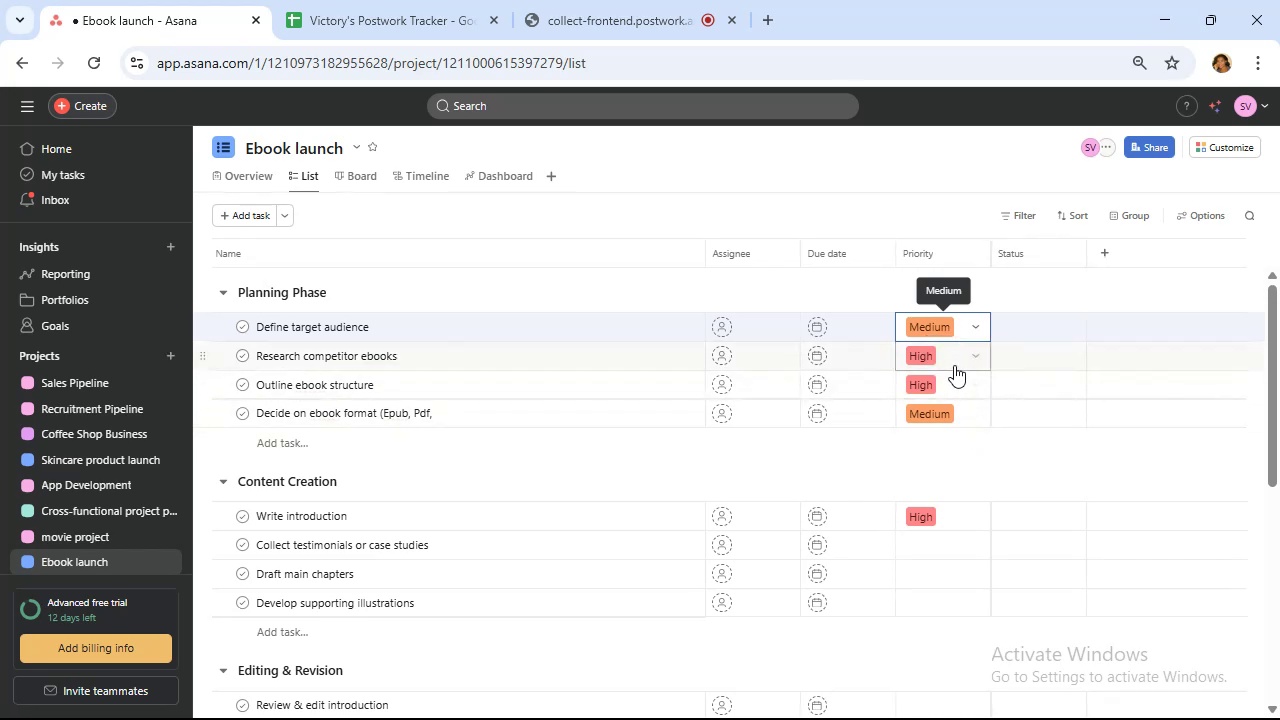 
left_click([956, 360])
 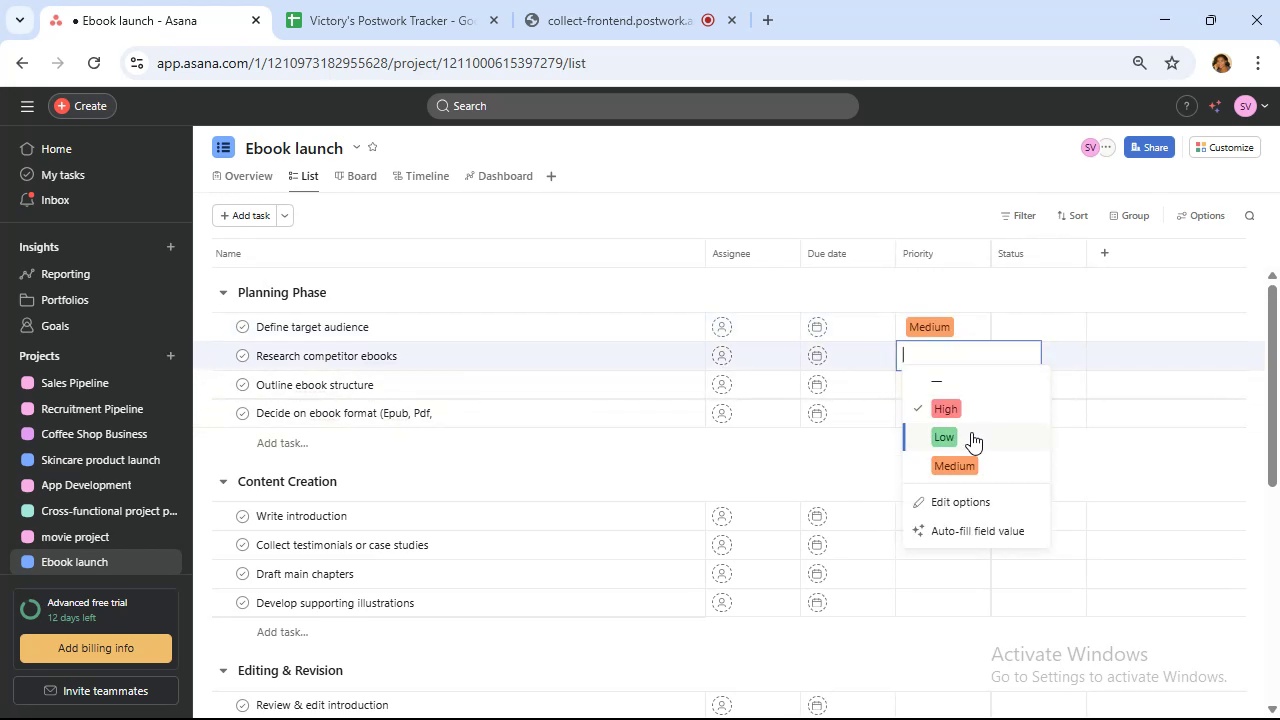 
left_click([971, 432])
 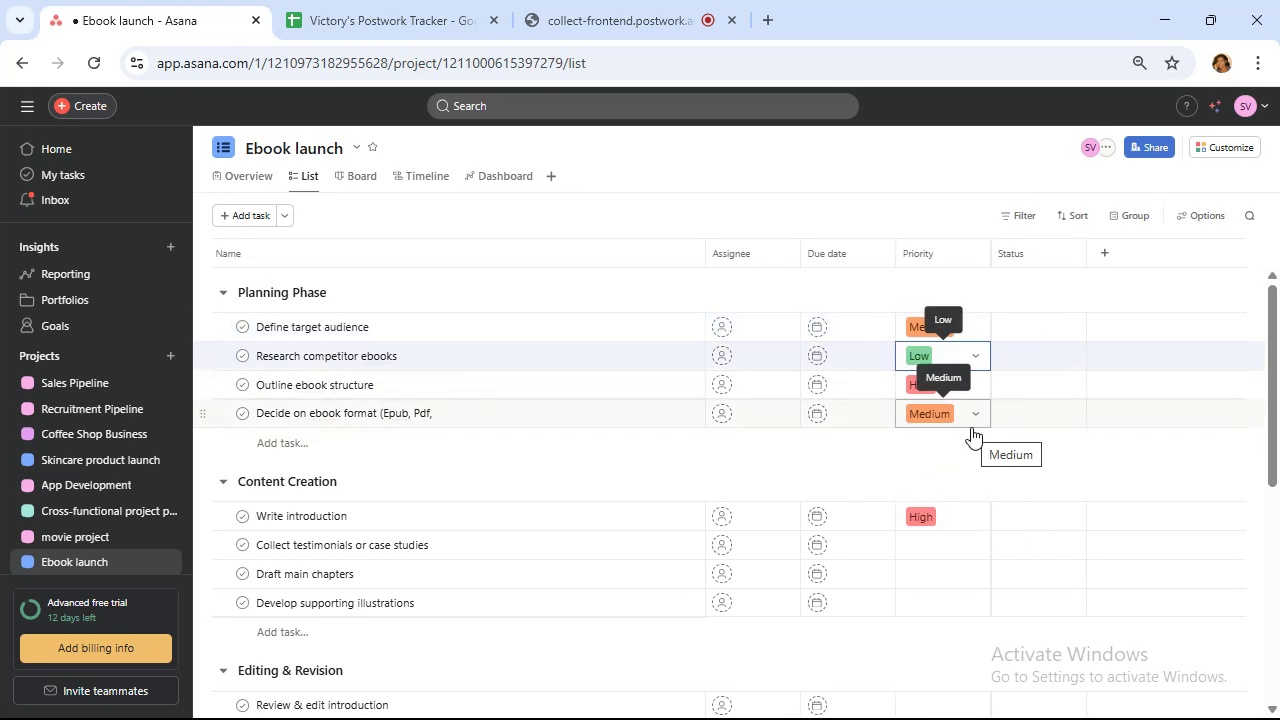 
left_click([968, 413])
 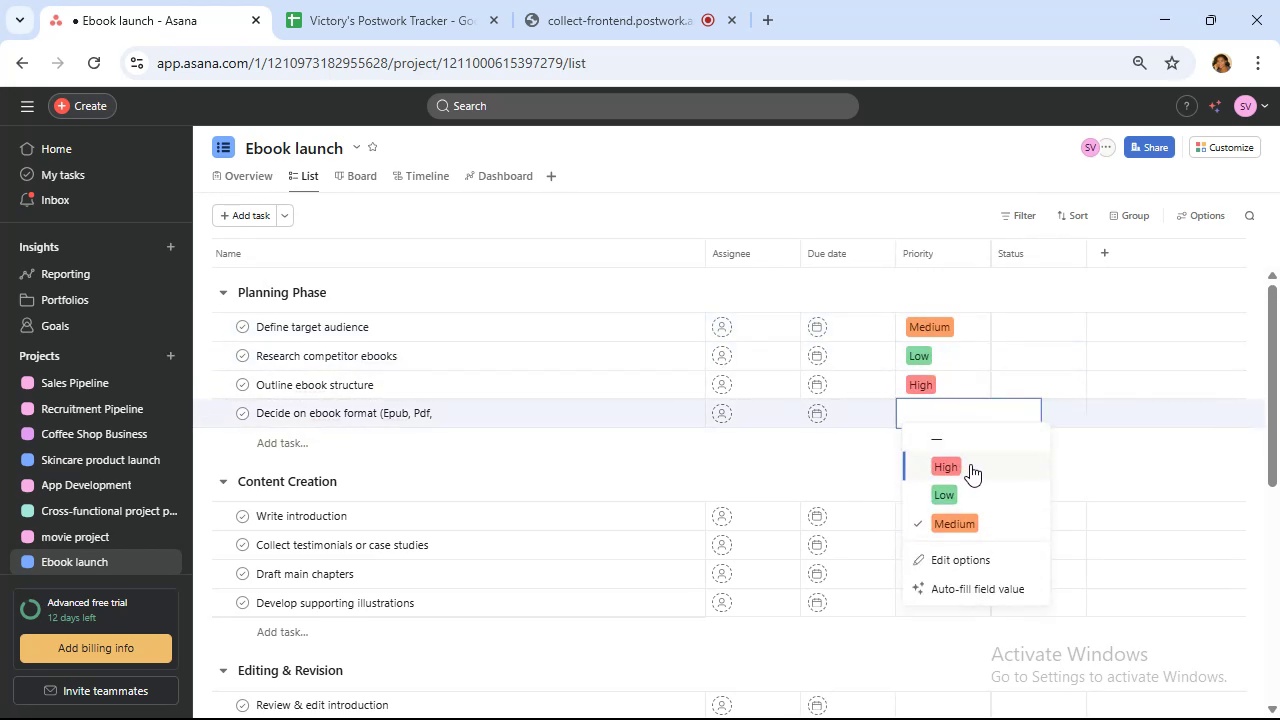 
left_click([970, 464])
 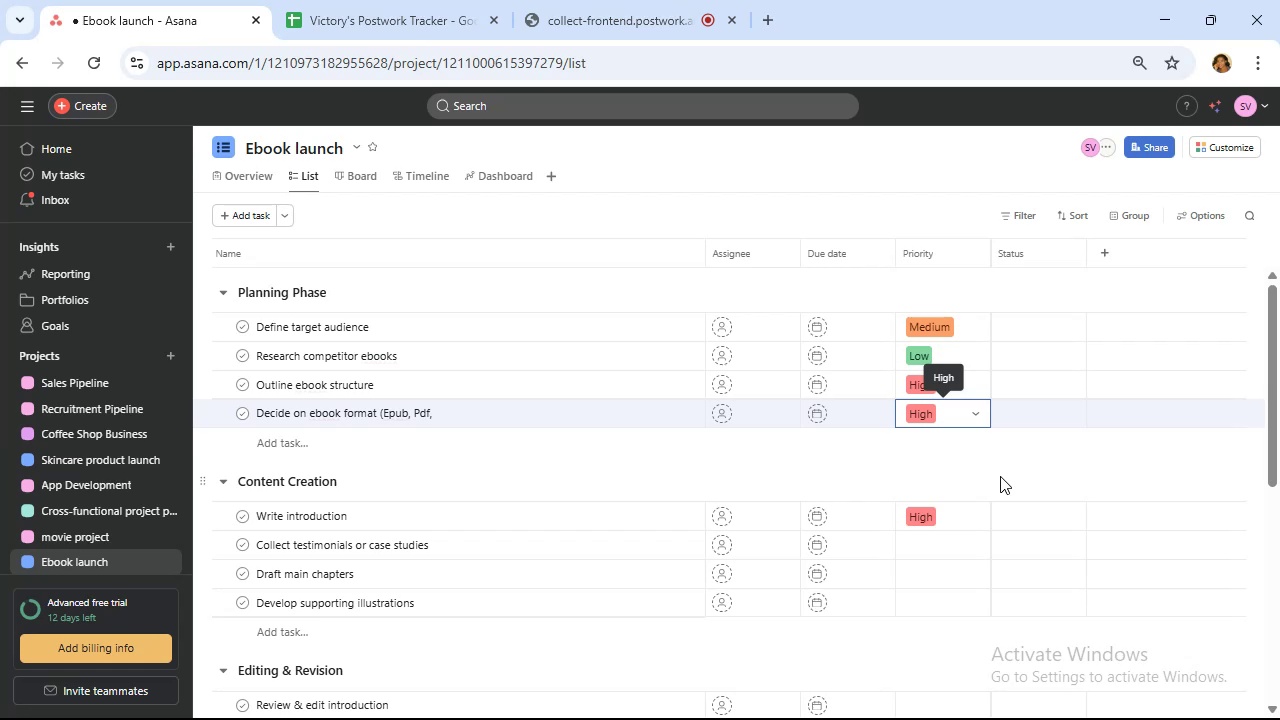 
wait(8.87)
 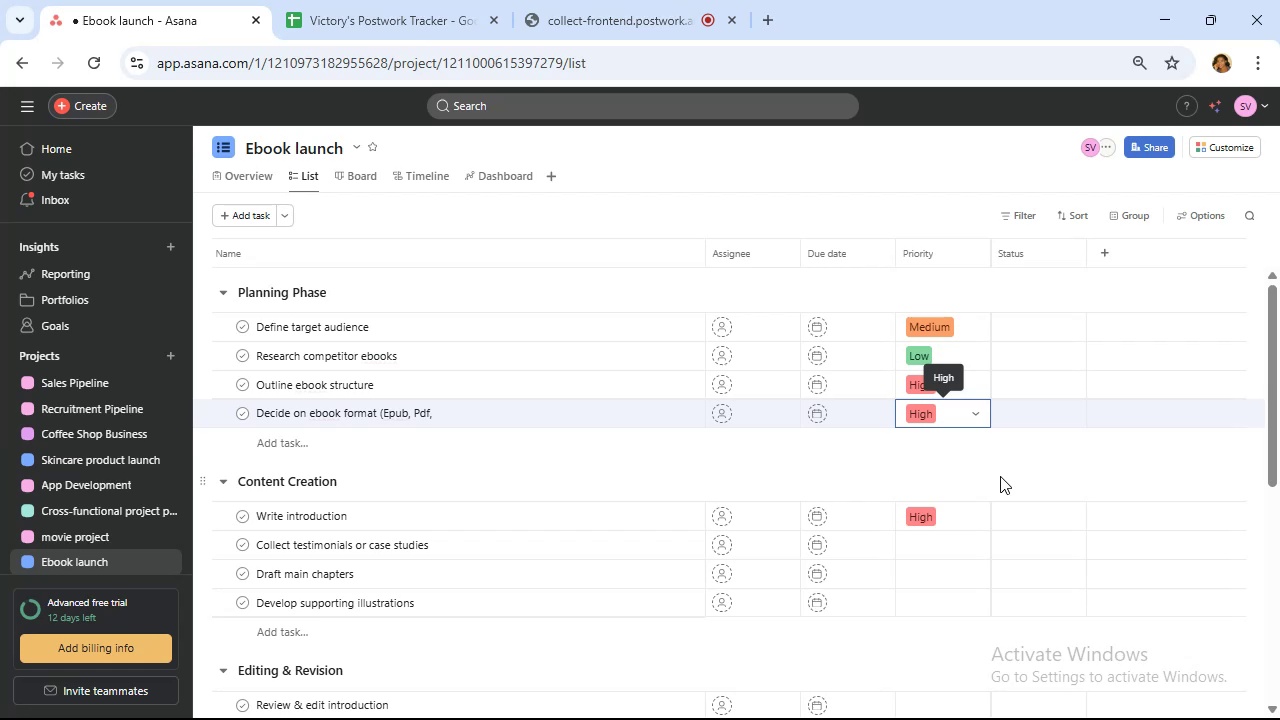 
scroll: coordinate [952, 508], scroll_direction: down, amount: 2.0
 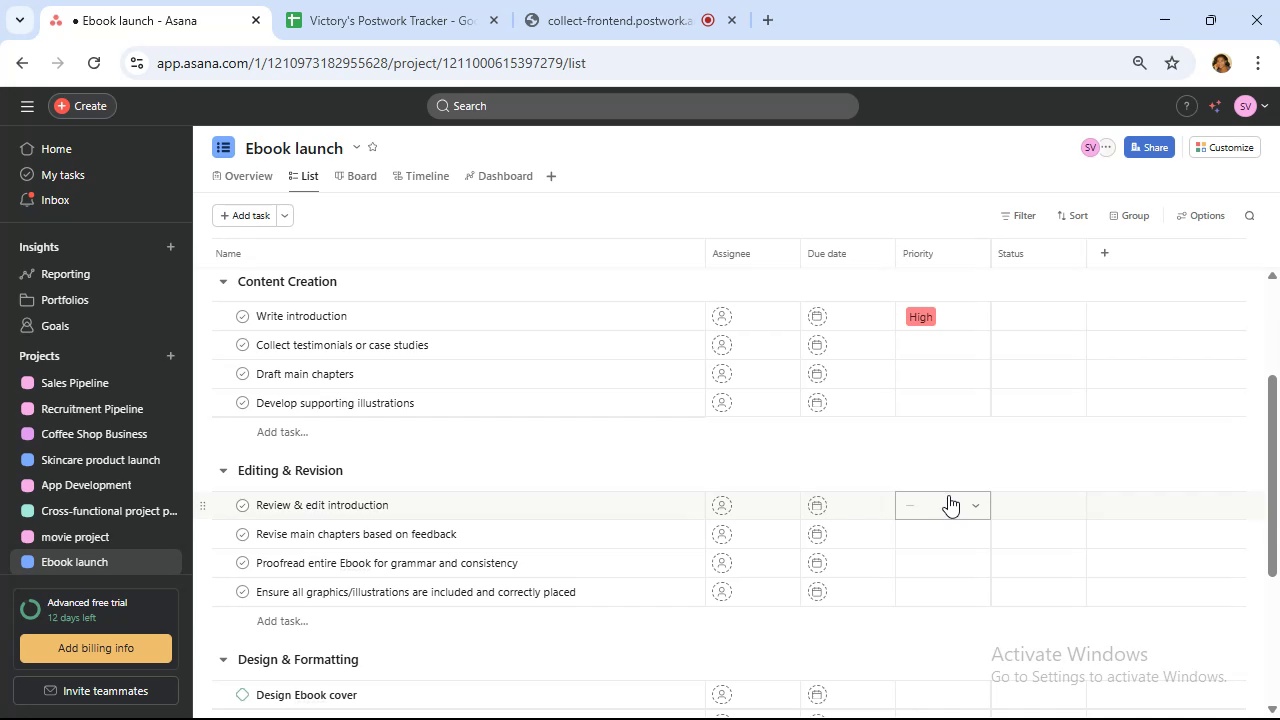 
wait(5.62)
 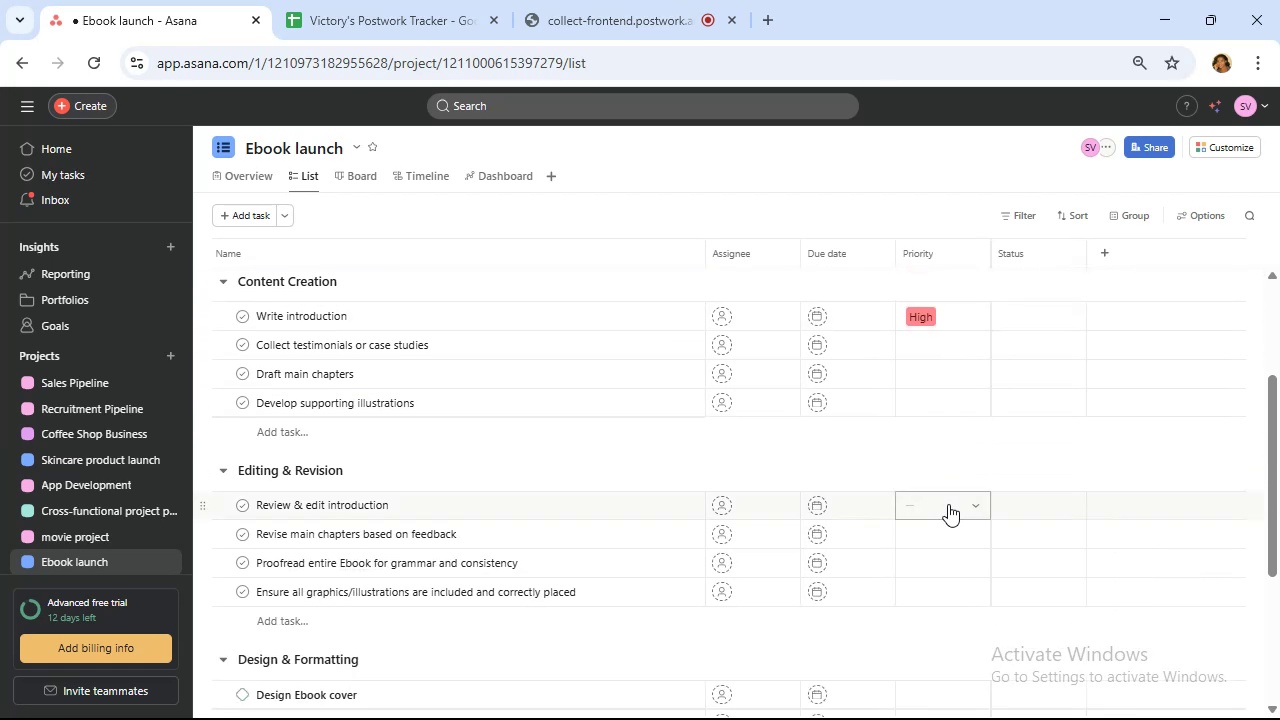 
left_click([938, 343])
 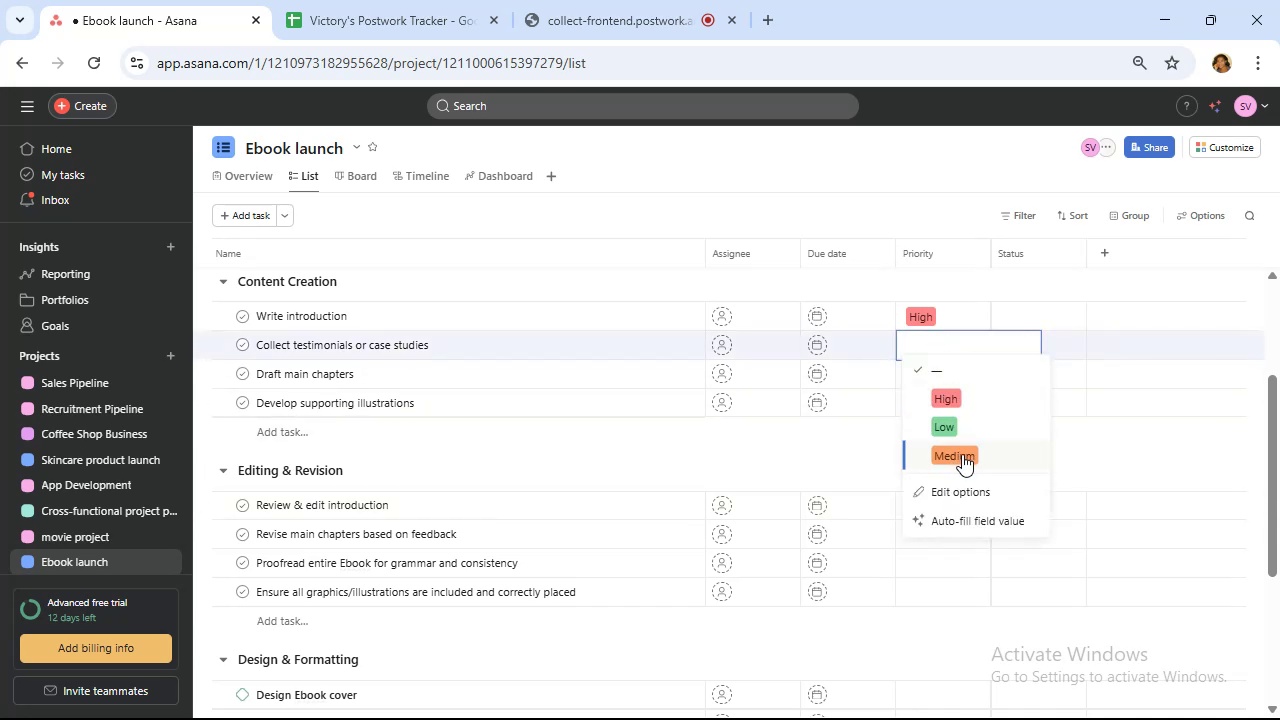 
left_click([962, 454])
 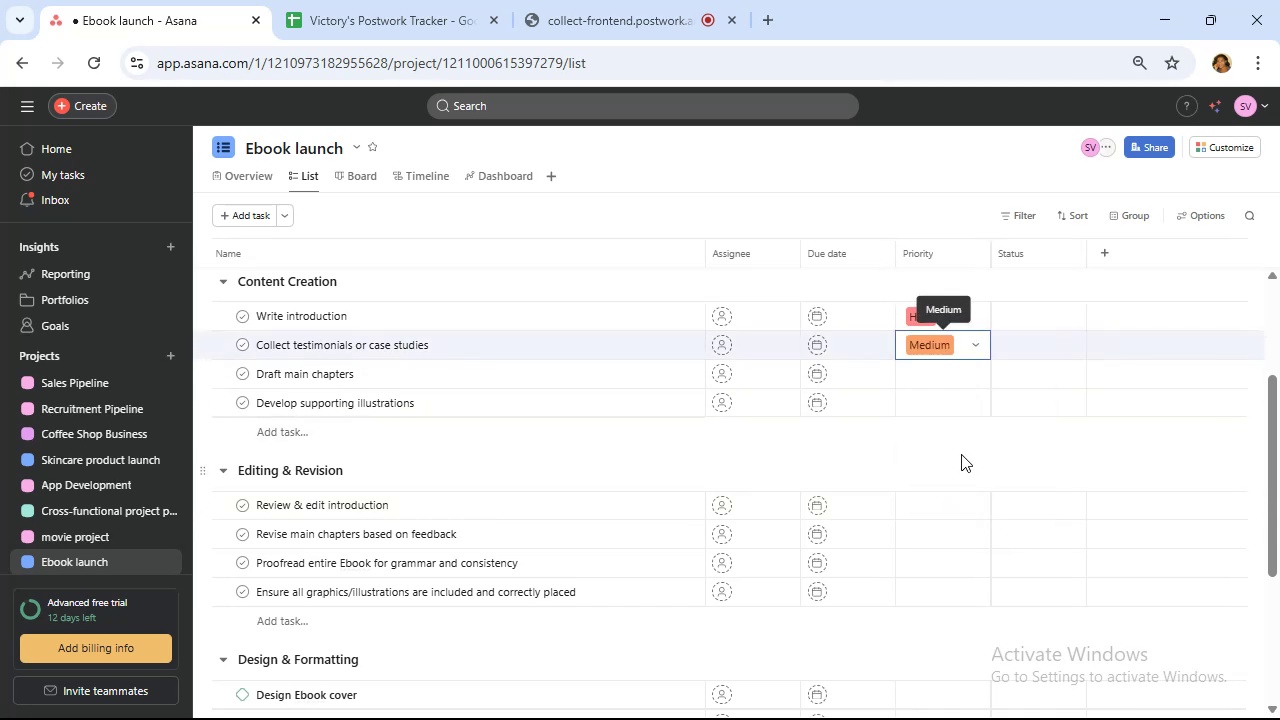 
wait(5.95)
 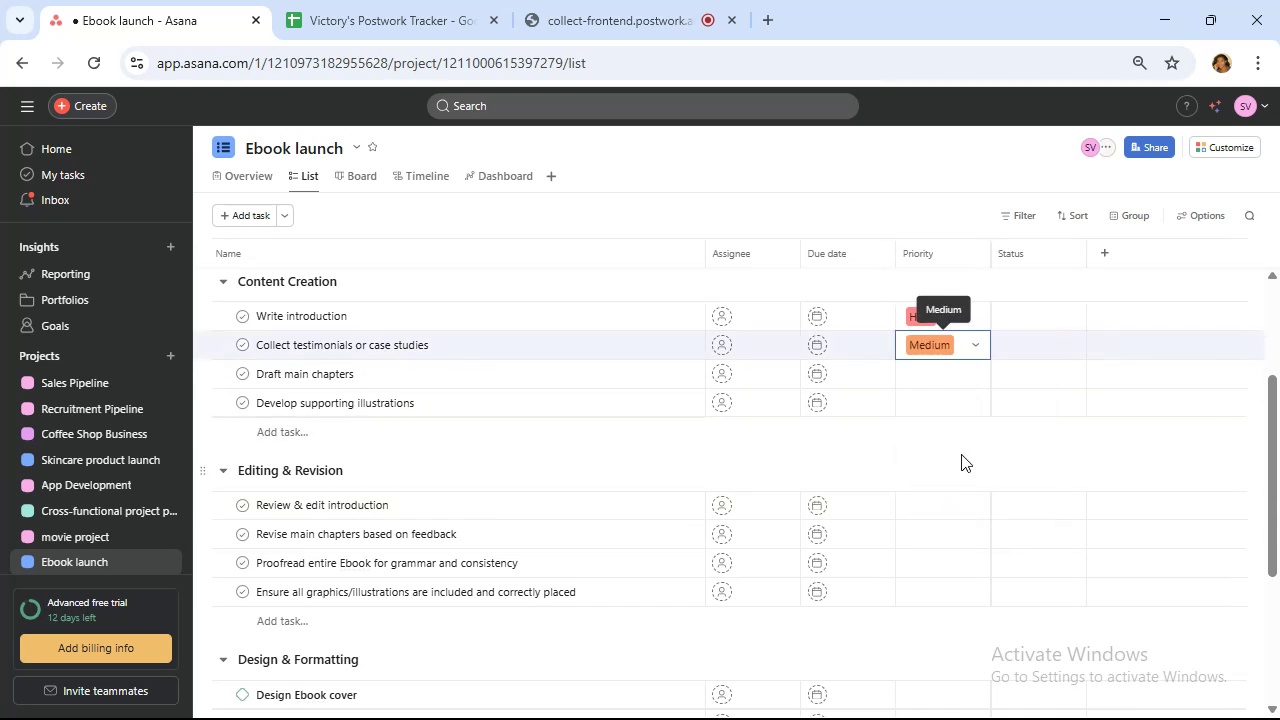 
left_click([939, 404])
 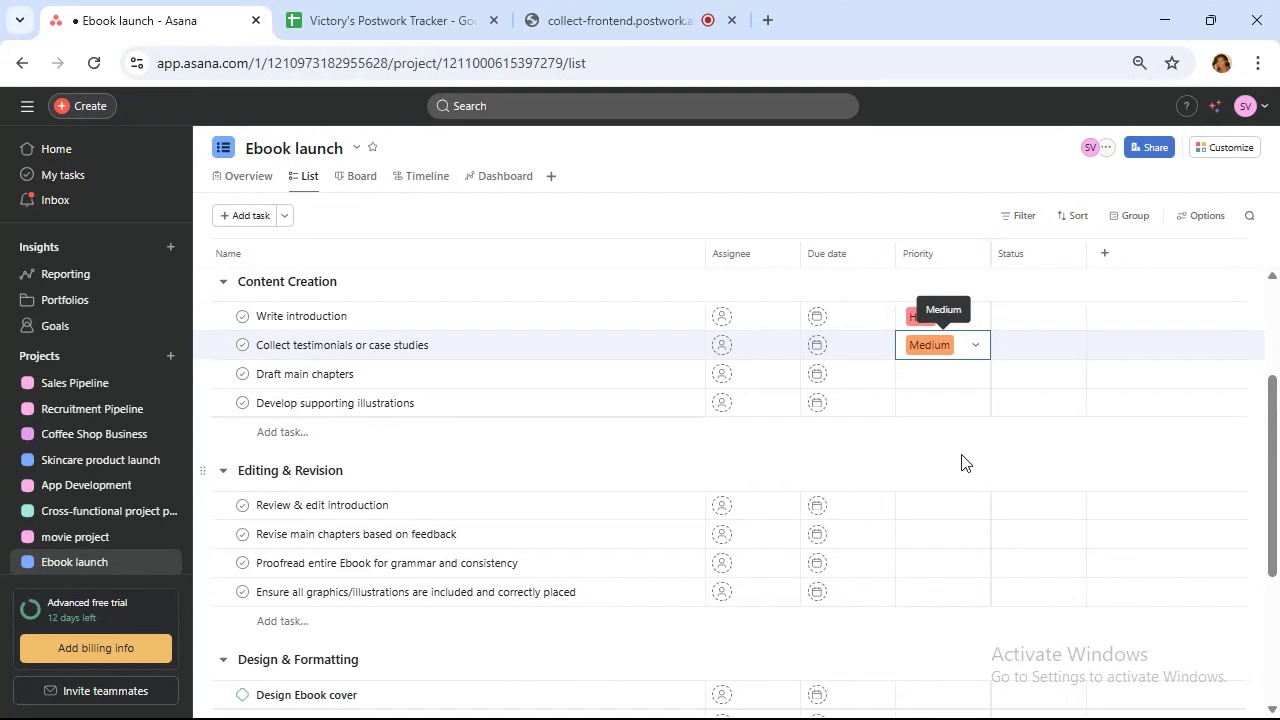 
left_click([939, 452])
 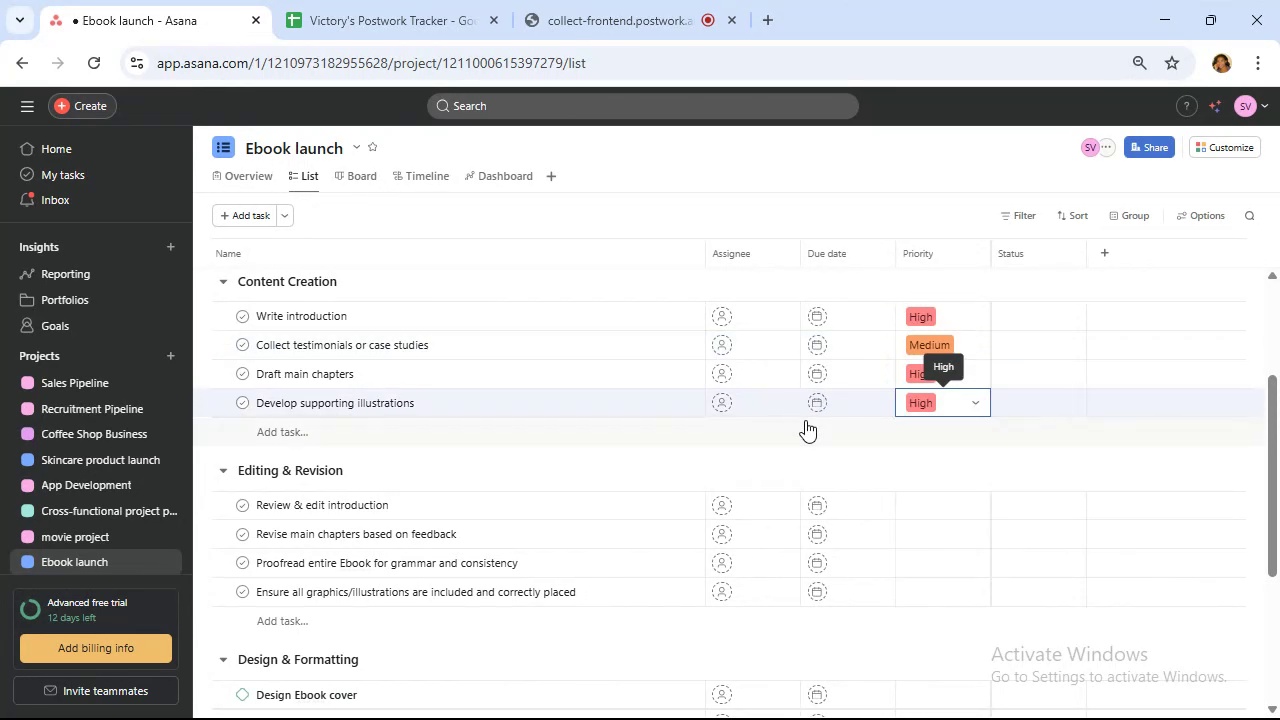 
scroll: coordinate [805, 420], scroll_direction: down, amount: 1.0
 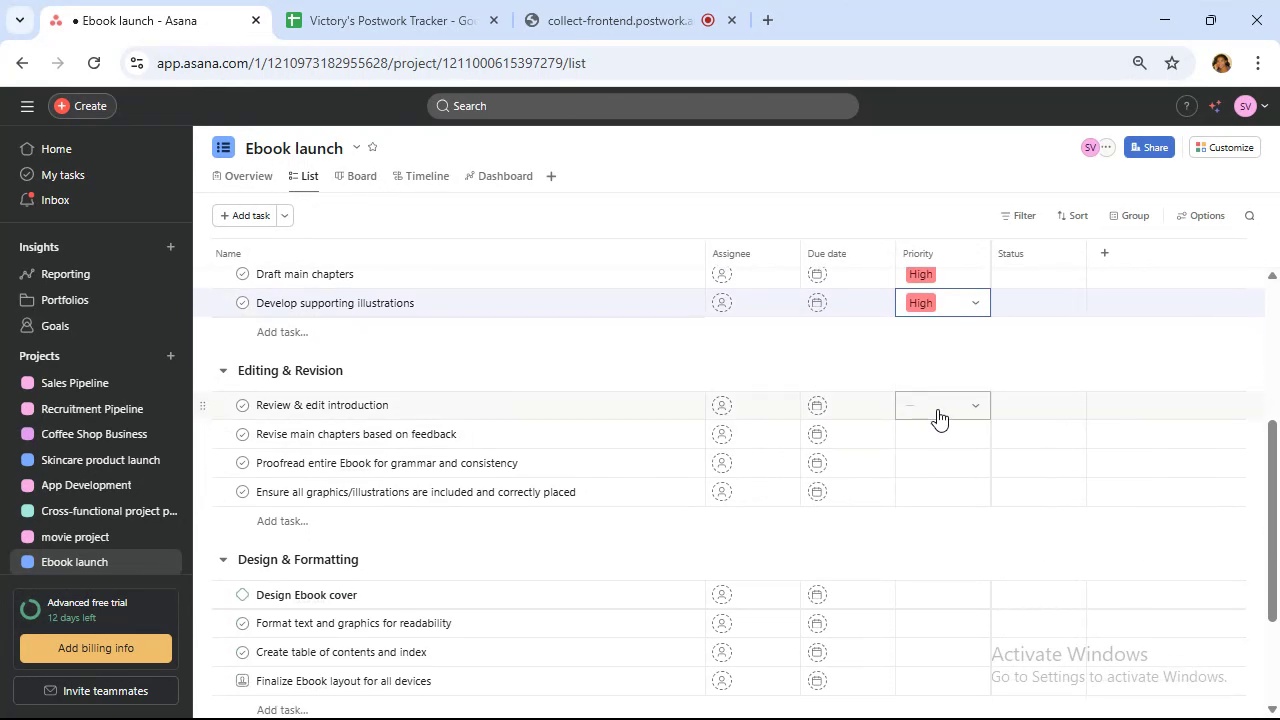 
left_click([935, 402])
 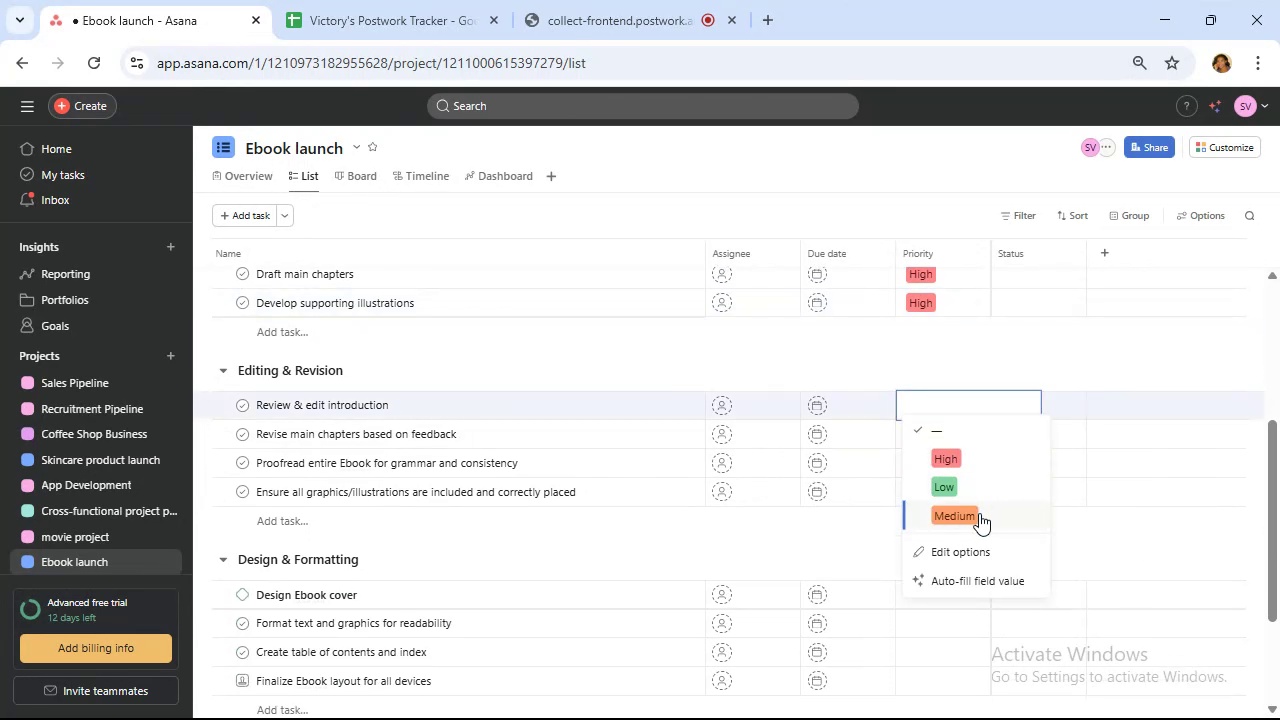 
left_click([979, 514])
 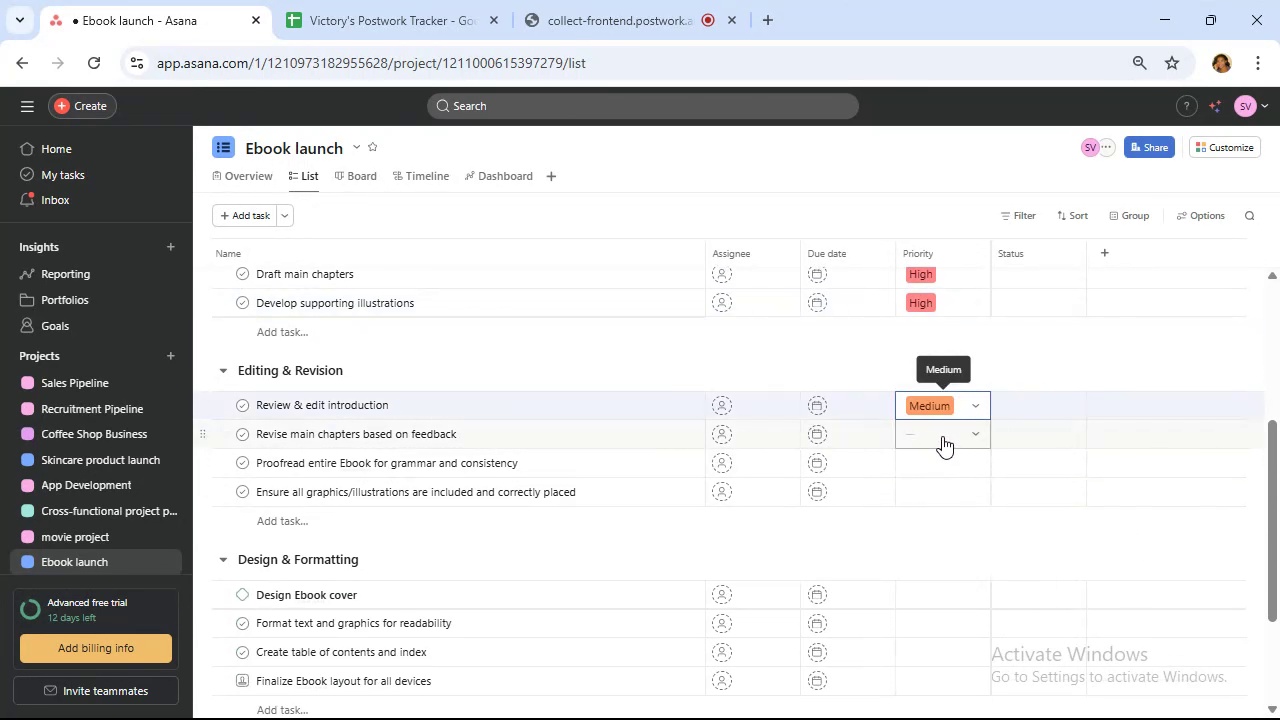 
left_click([942, 436])
 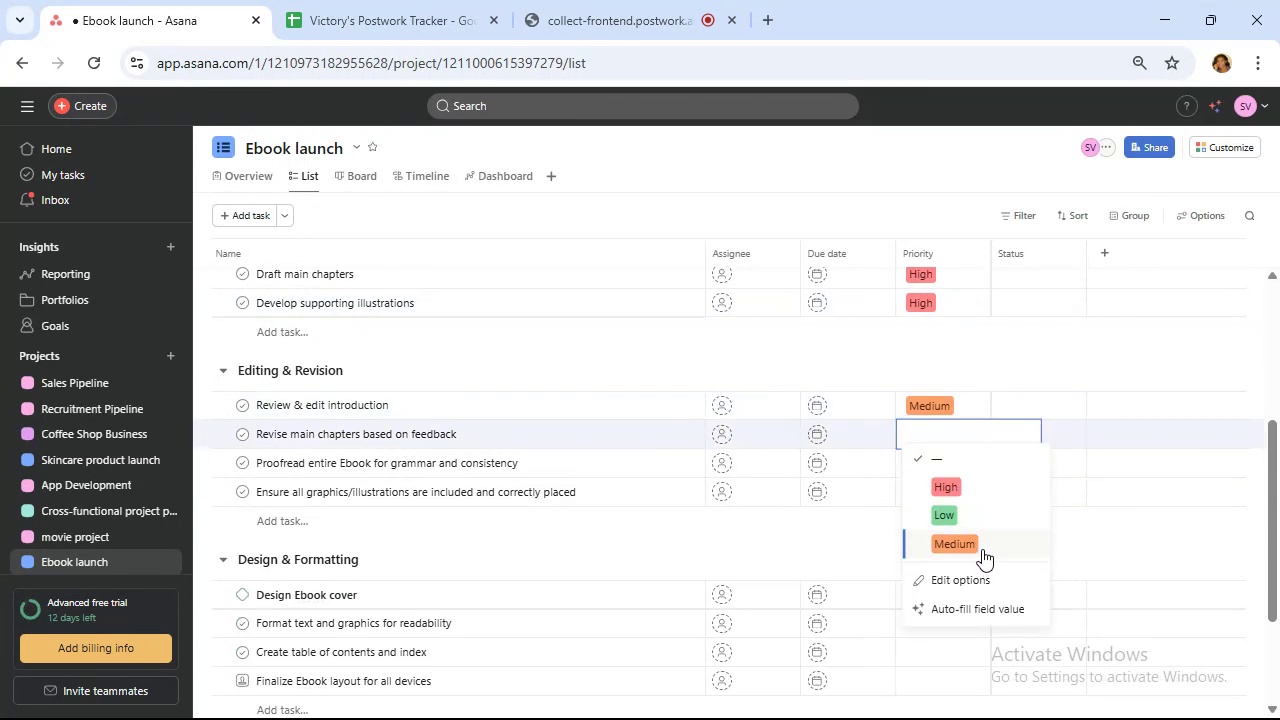 
left_click([982, 547])
 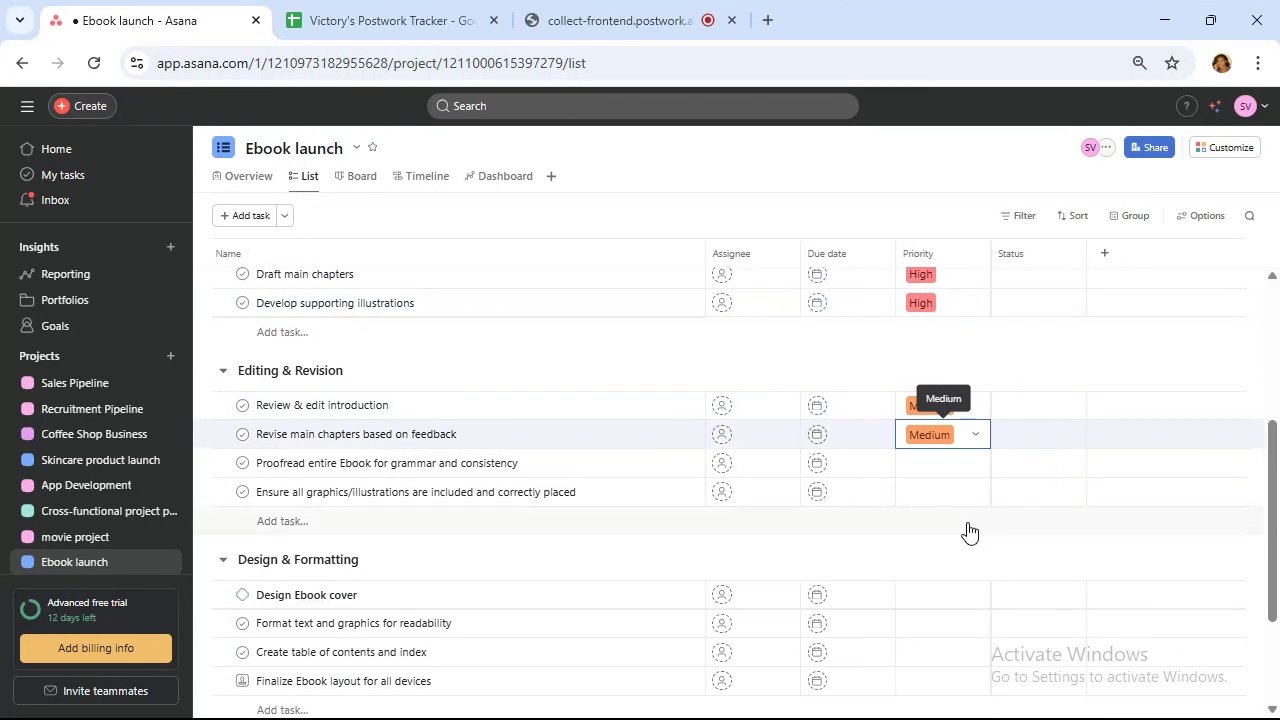 
mouse_move([953, 498])
 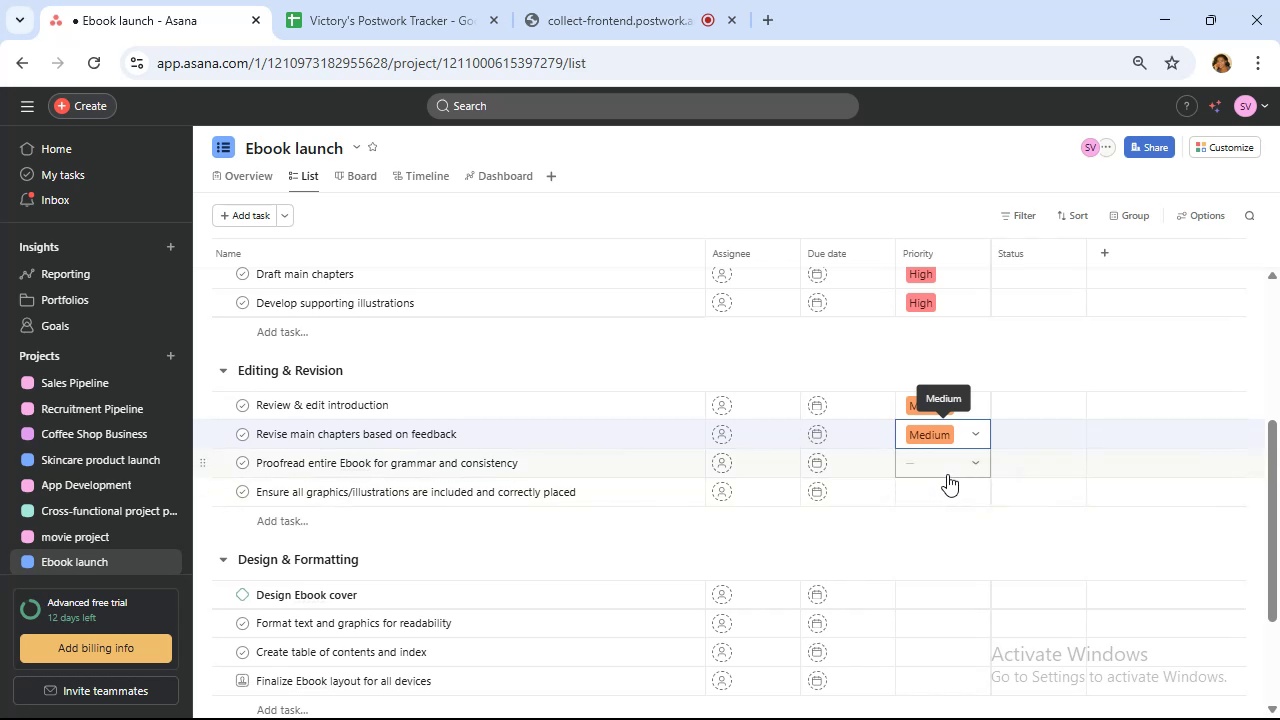 
left_click([947, 474])
 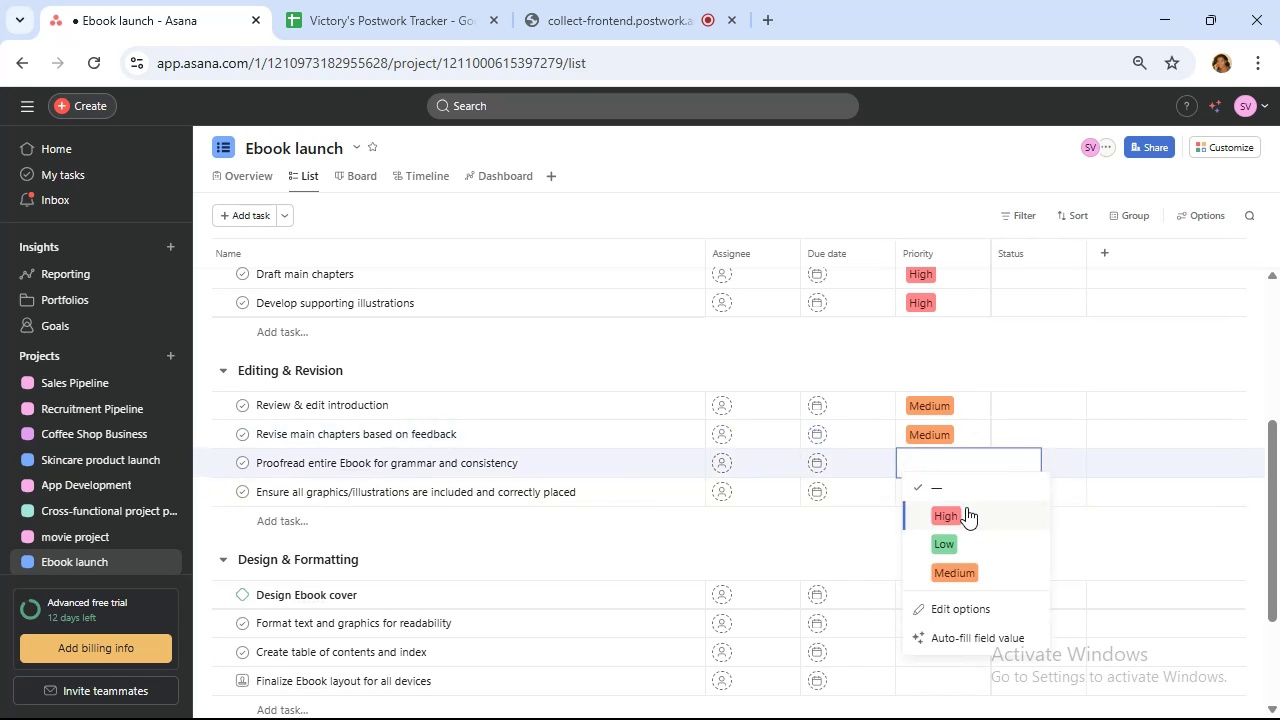 
left_click([968, 508])
 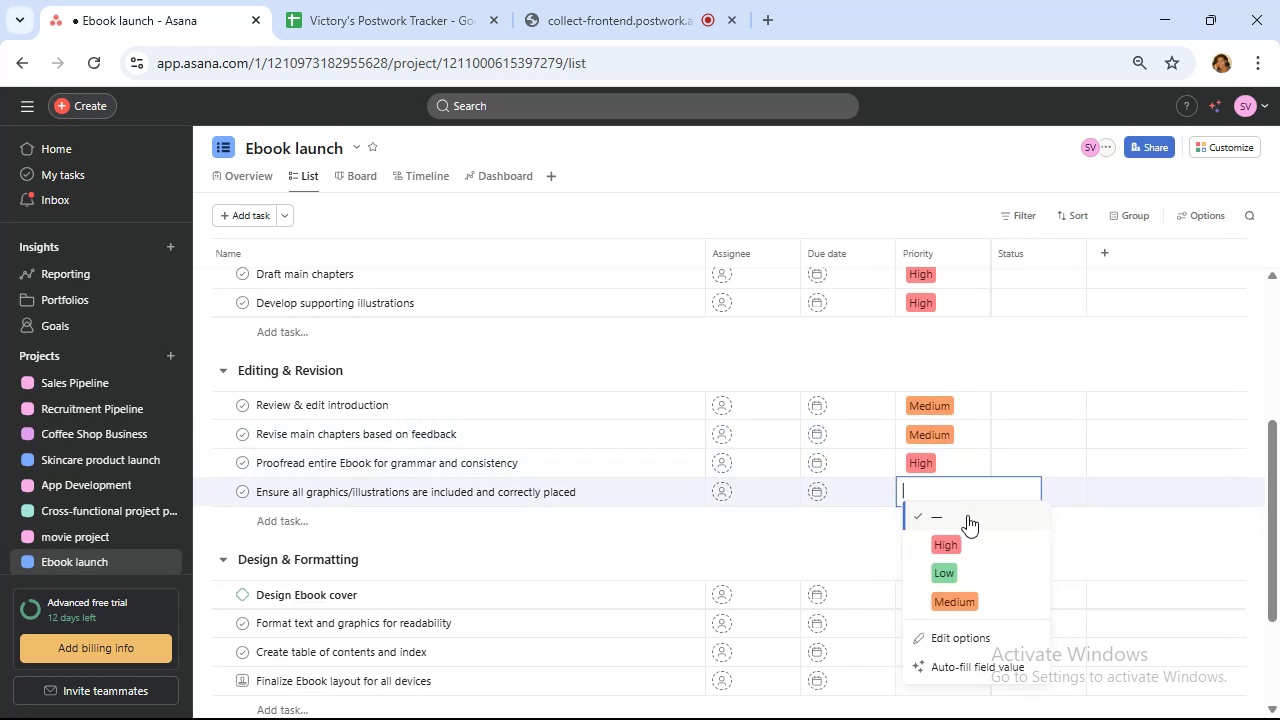 
left_click([967, 536])
 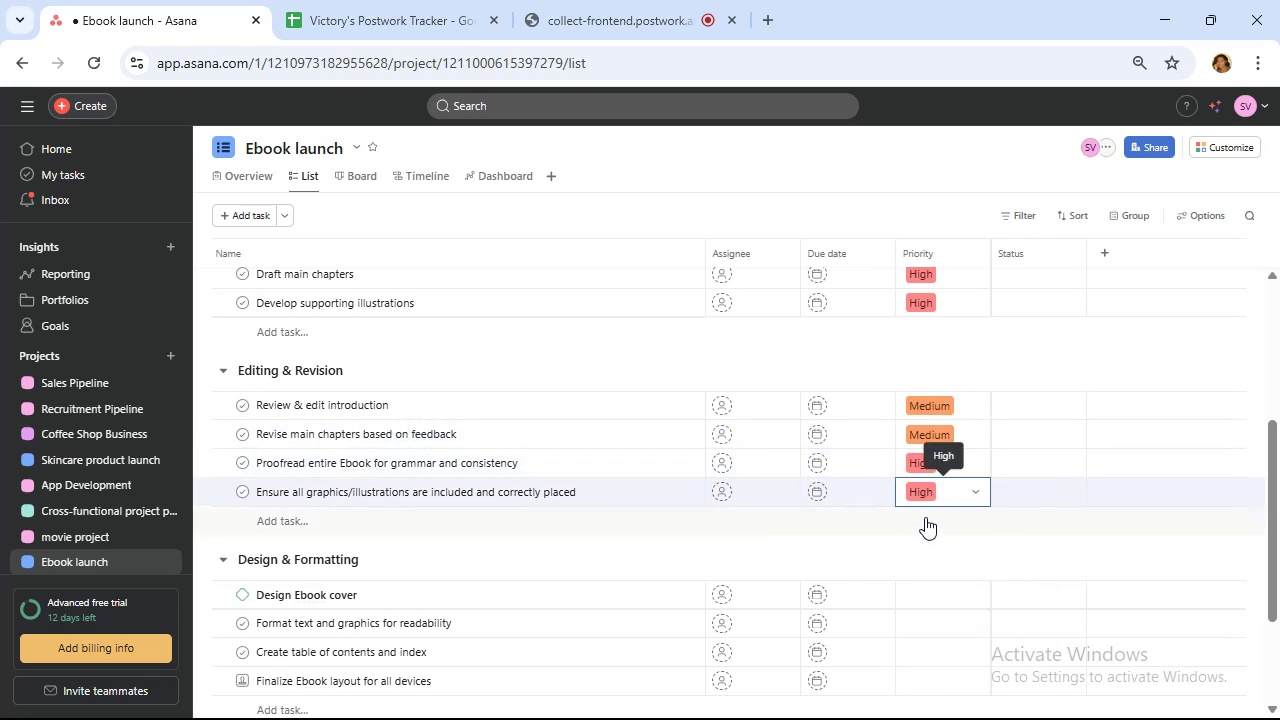 
scroll: coordinate [921, 515], scroll_direction: down, amount: 2.0
 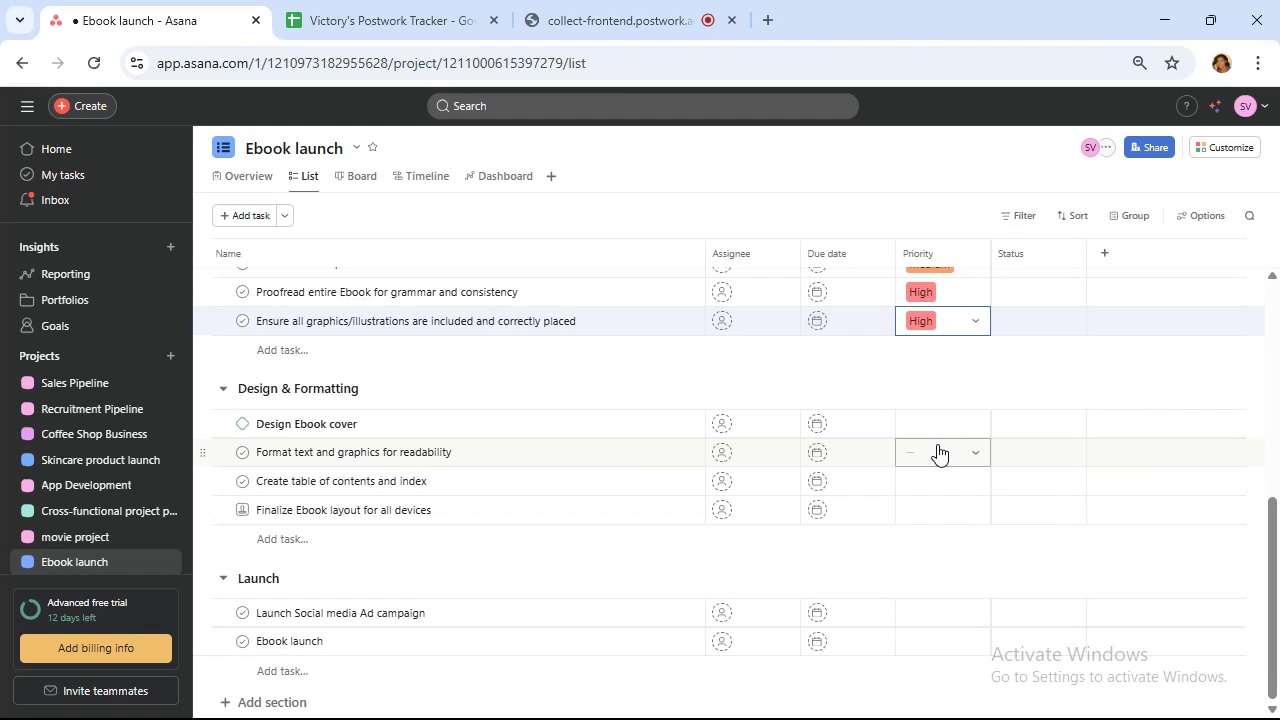 
mouse_move([945, 451])
 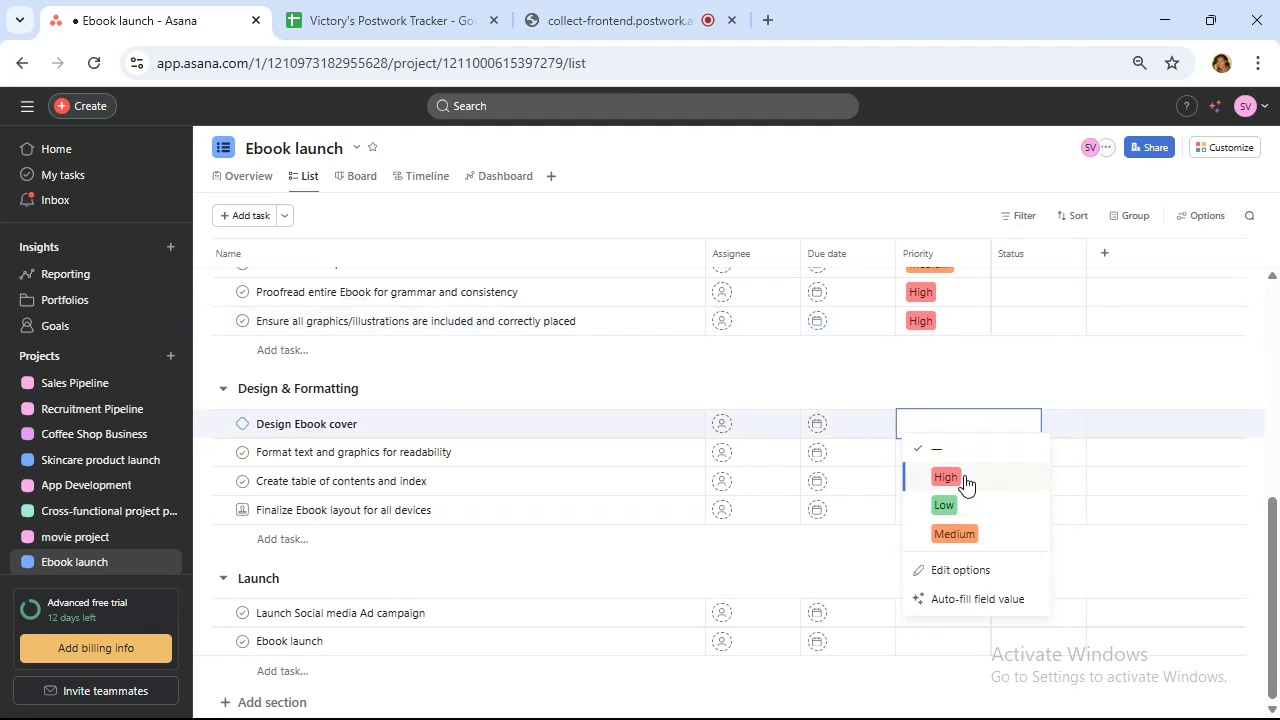 
left_click([964, 475])
 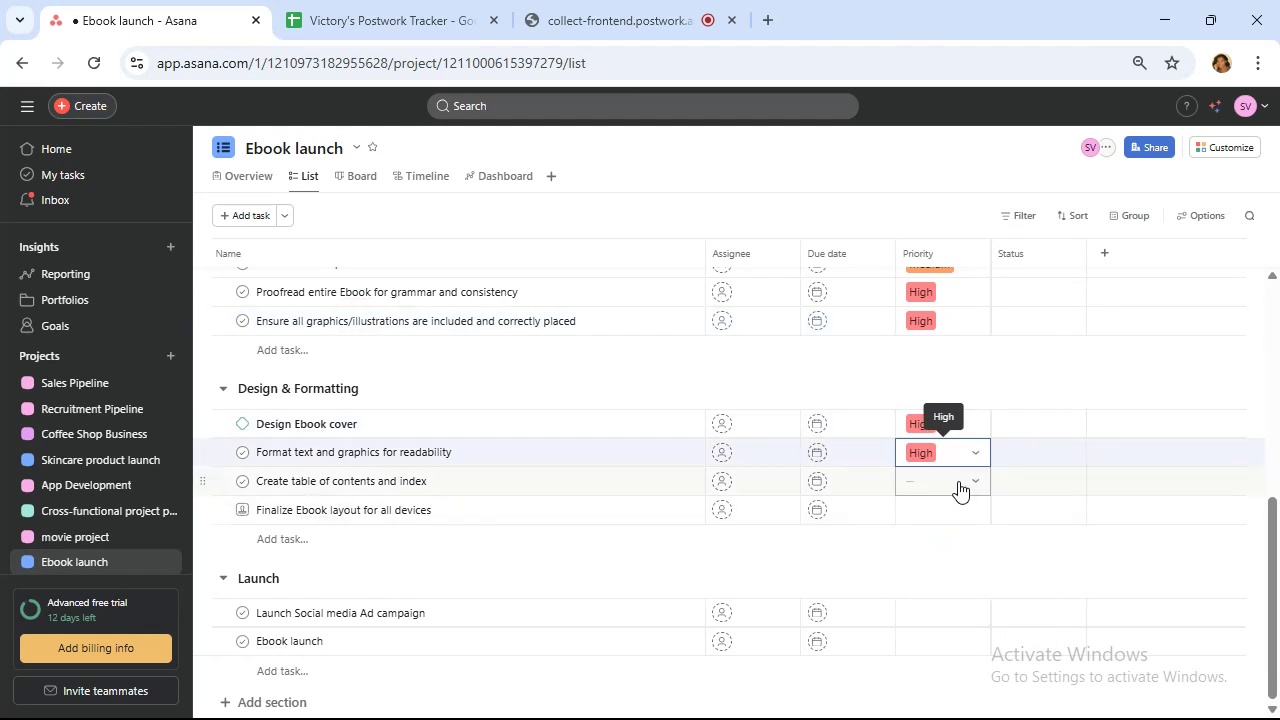 
wait(5.62)
 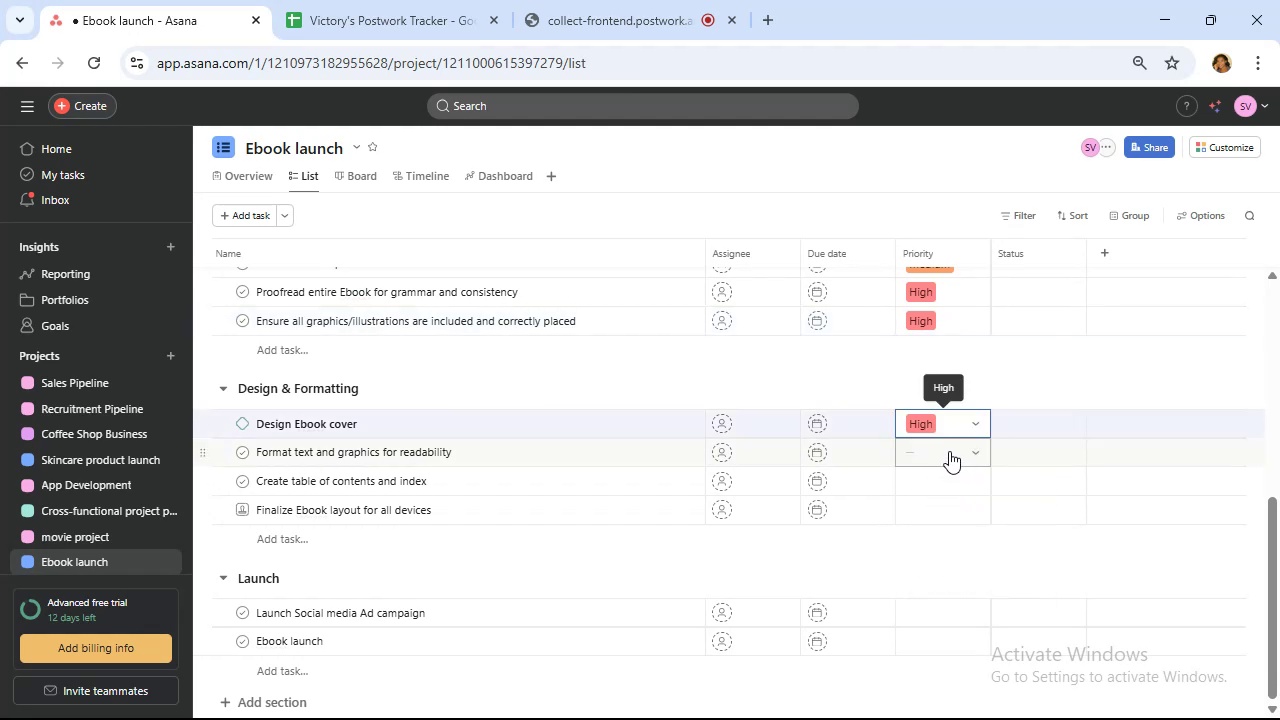 
left_click([958, 481])
 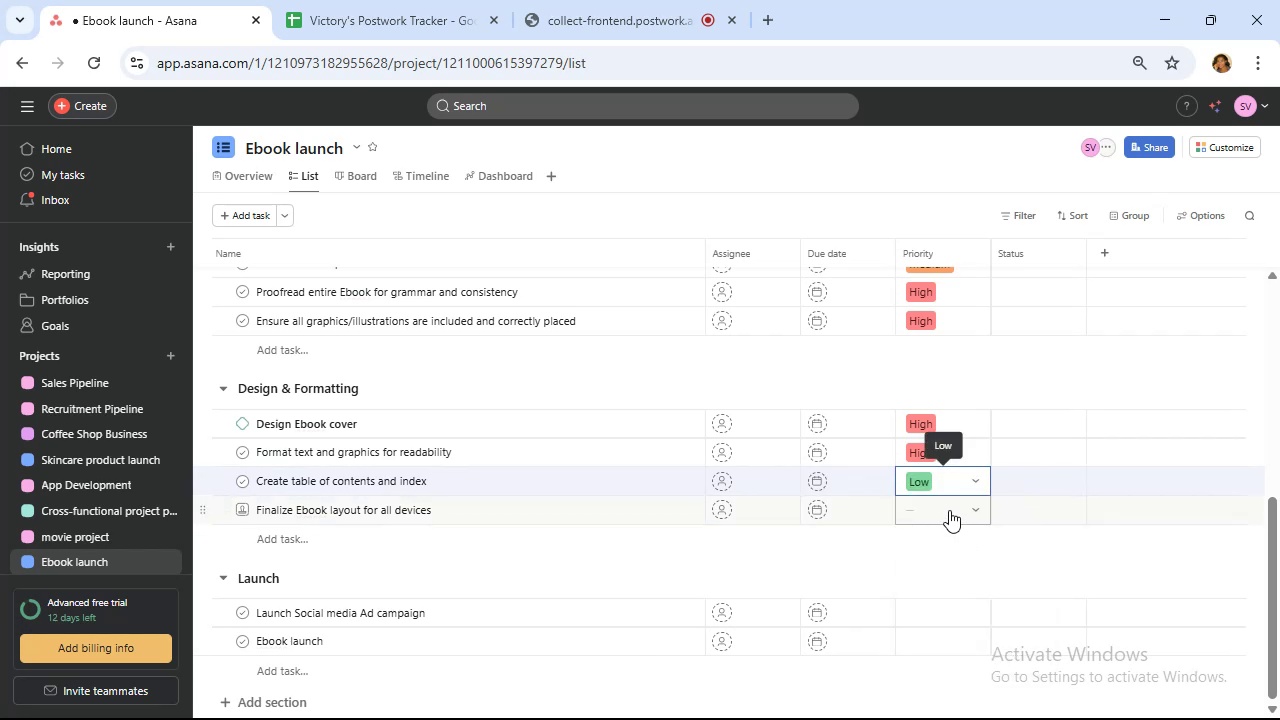 
wait(5.36)
 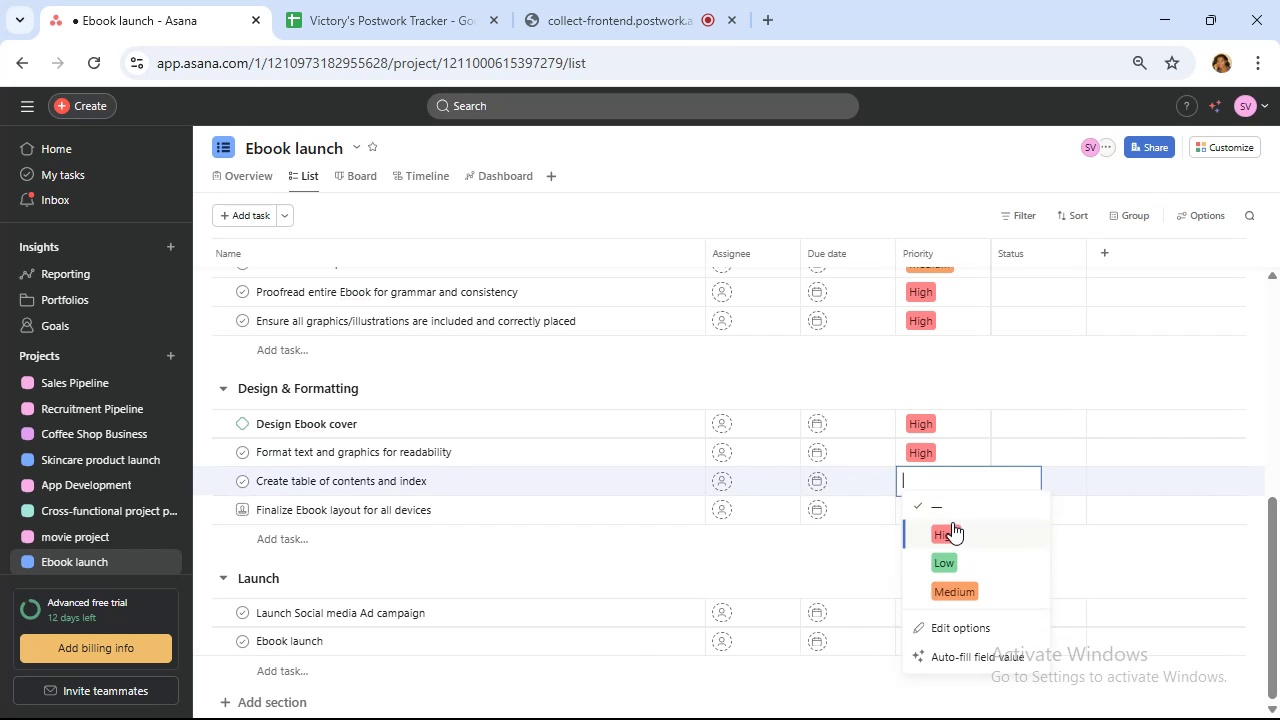 
left_click([949, 510])
 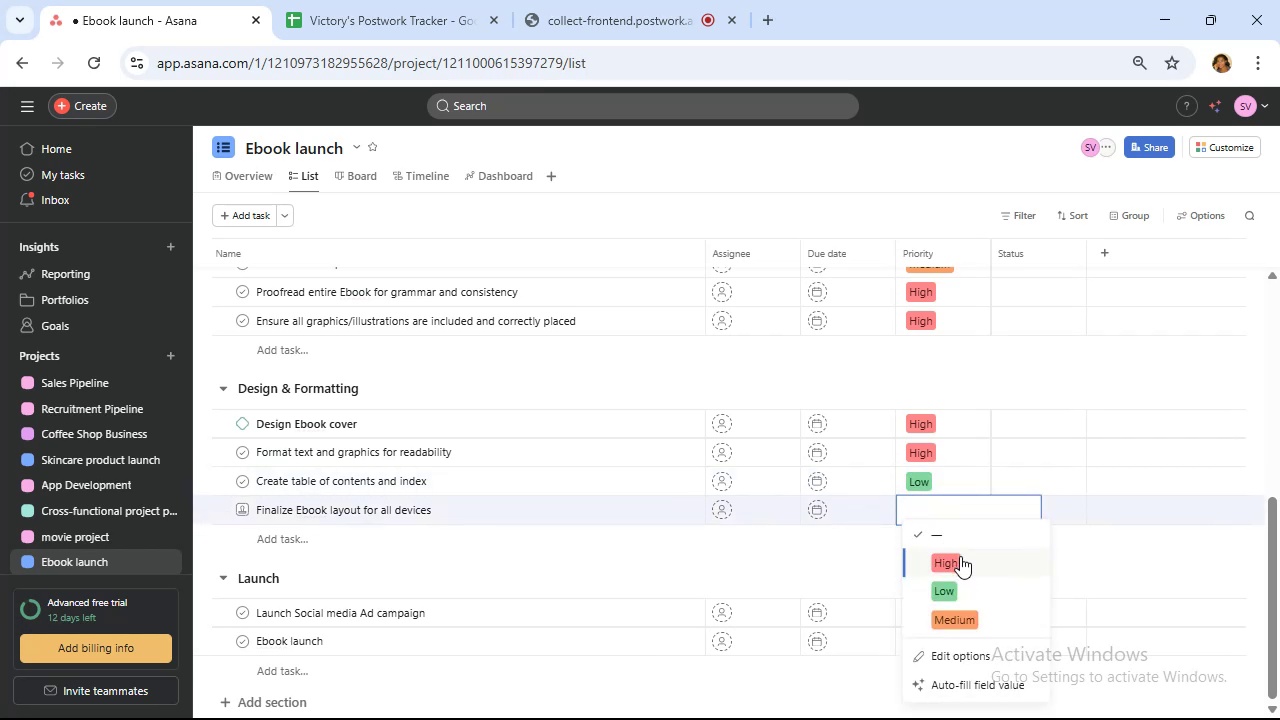 
left_click([960, 556])
 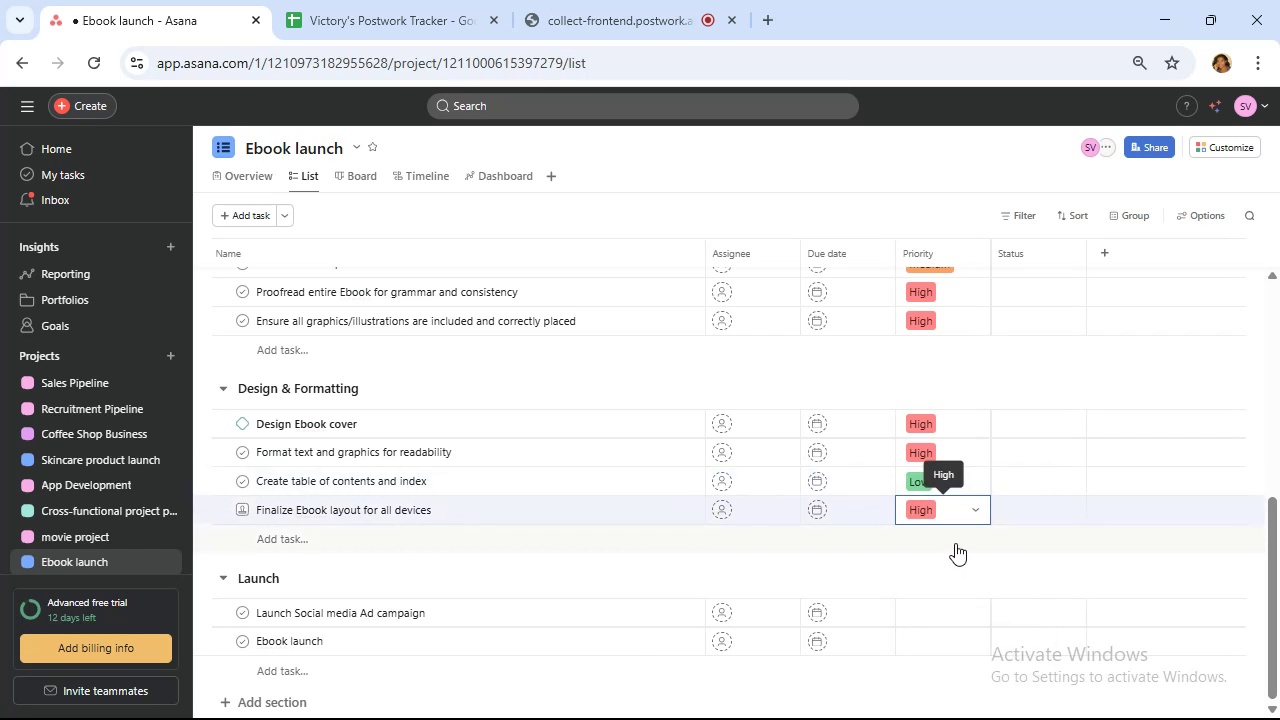 
scroll: coordinate [955, 541], scroll_direction: down, amount: 1.0
 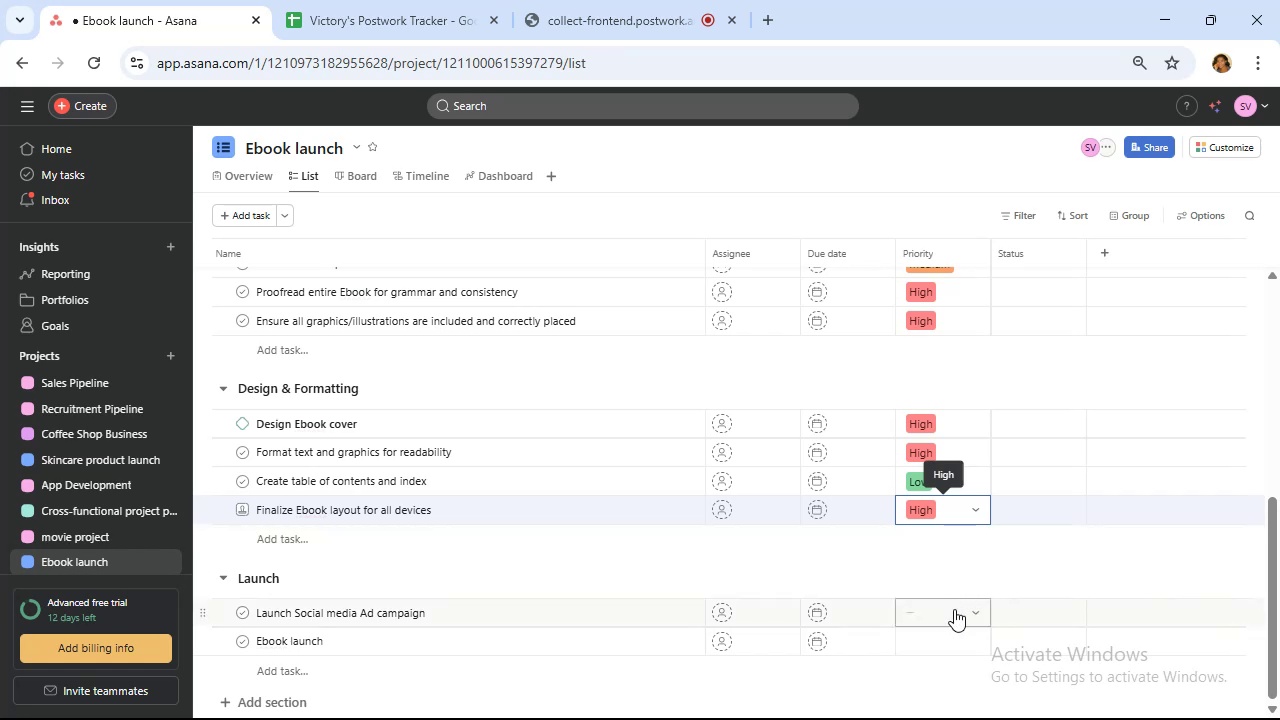 
left_click([954, 609])
 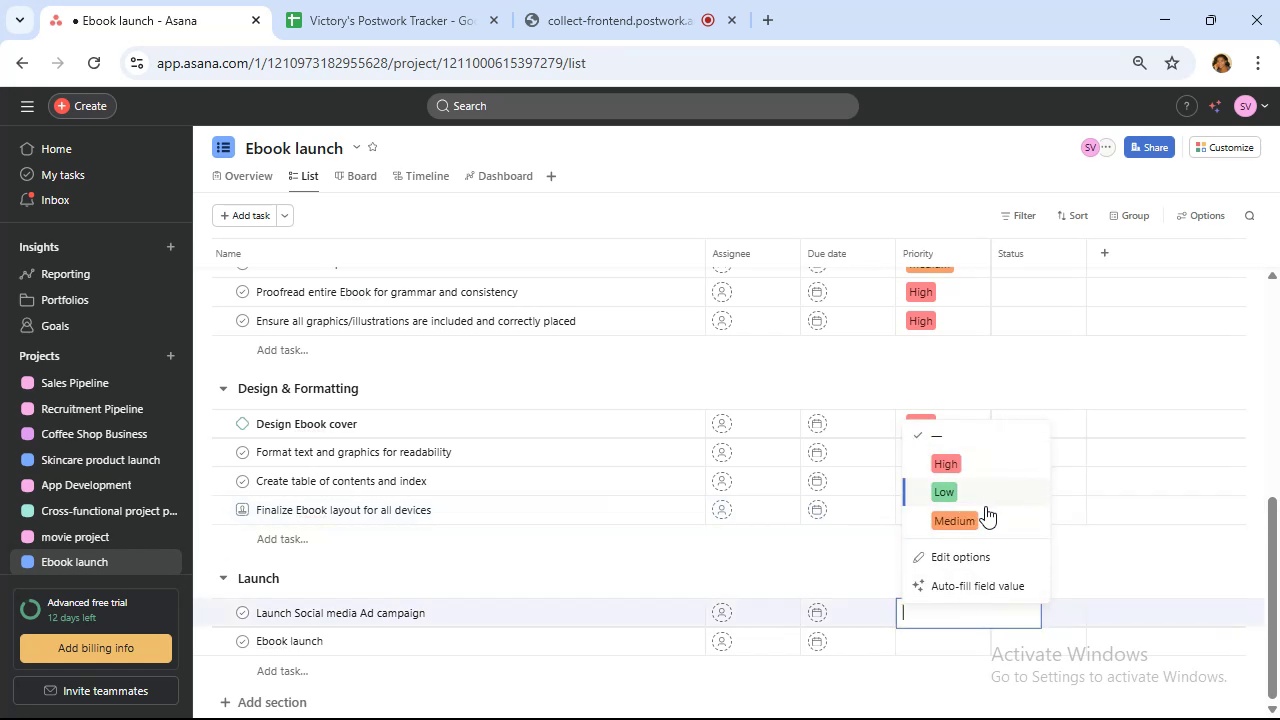 
left_click([985, 516])
 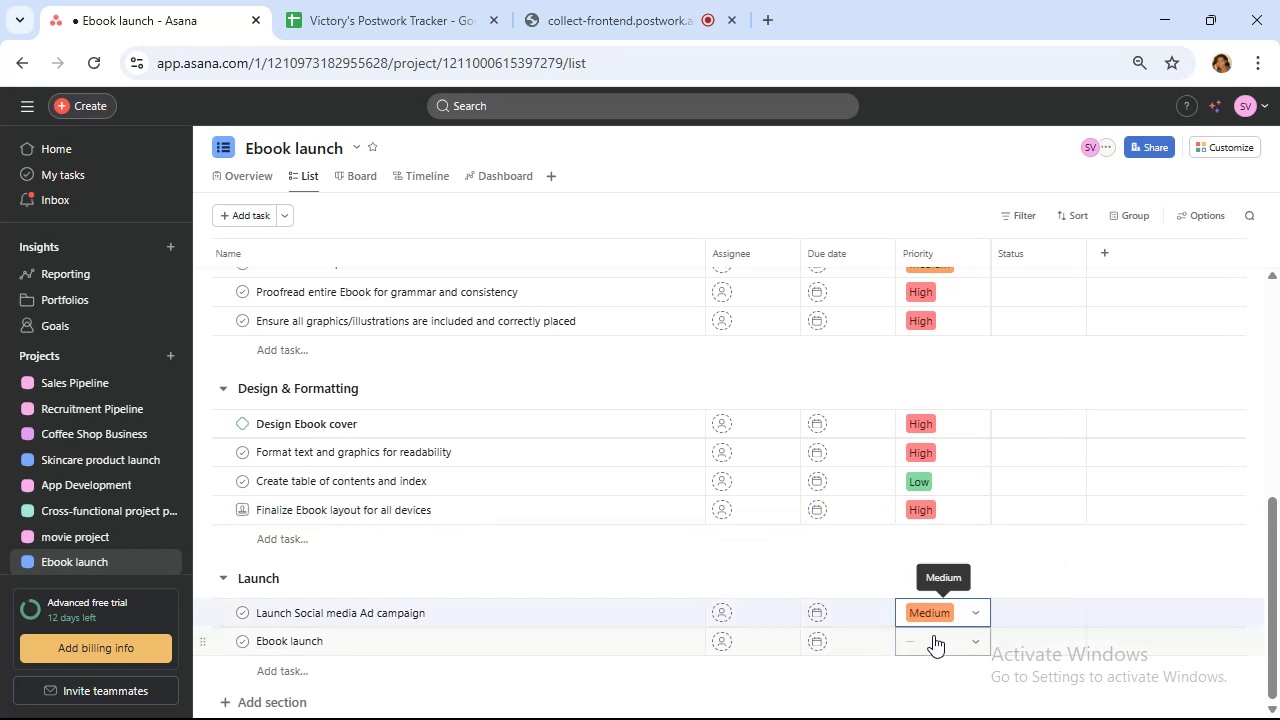 
left_click([933, 635])
 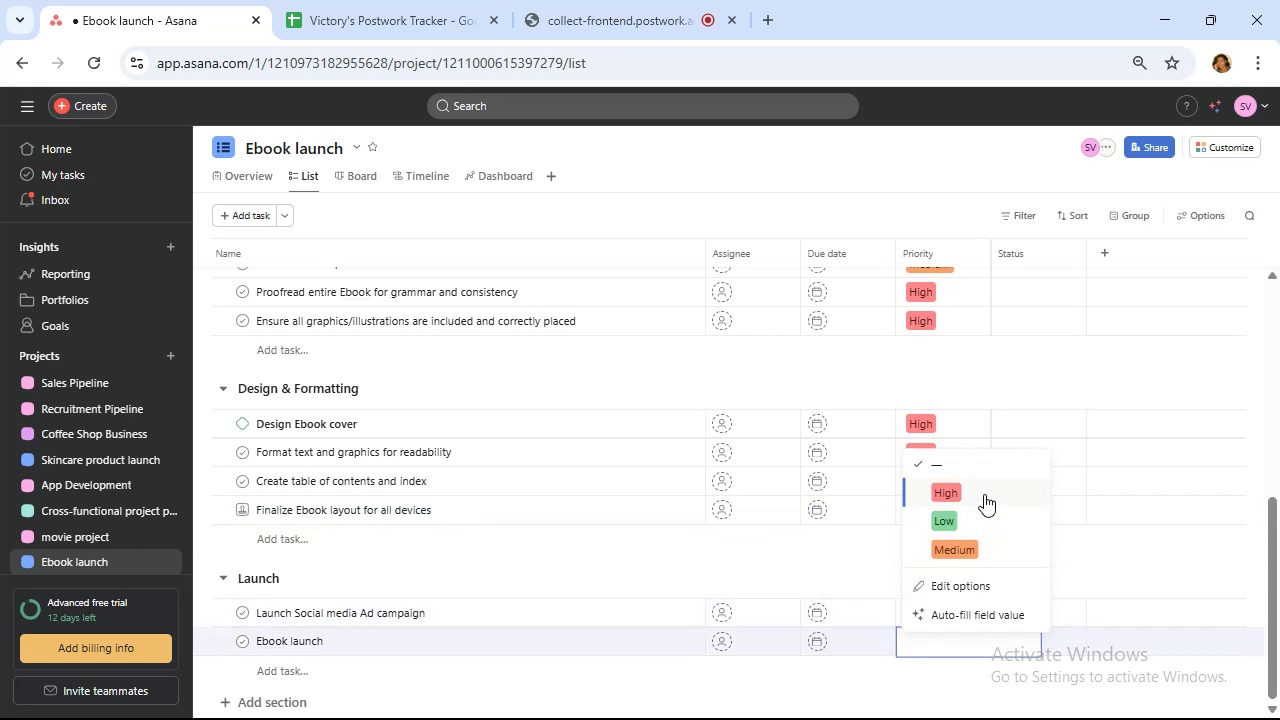 
left_click([989, 488])
 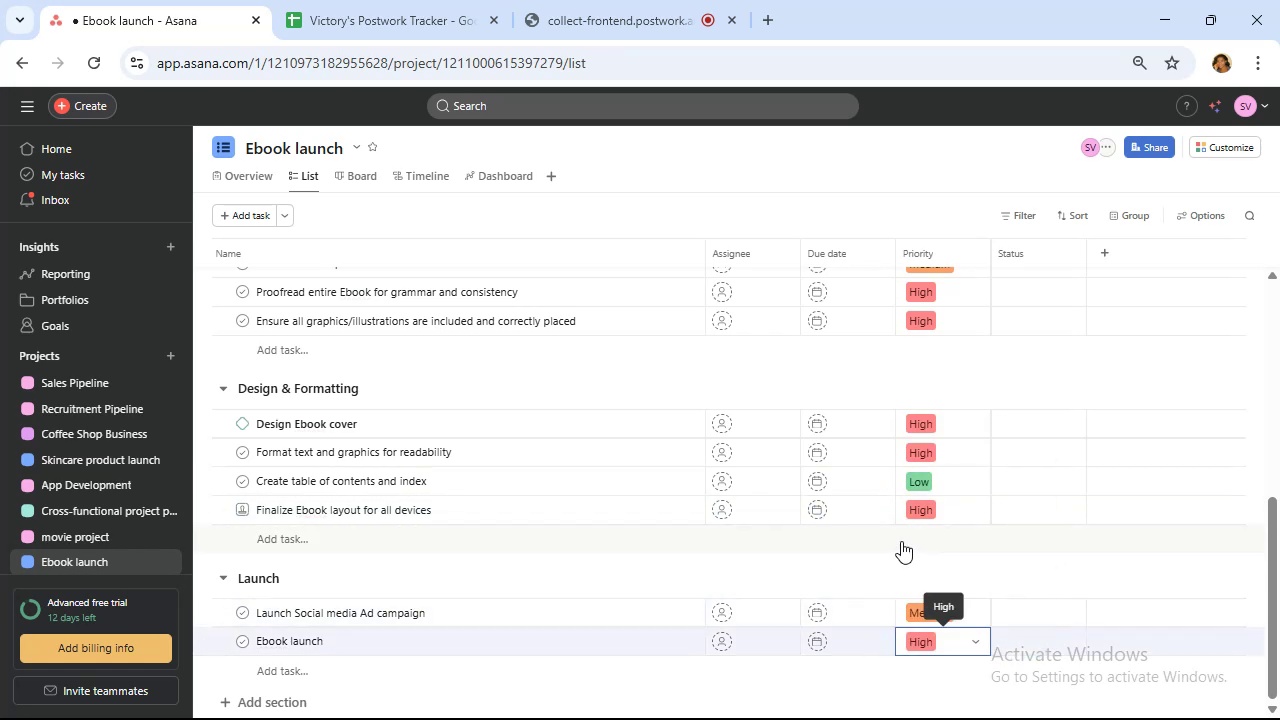 
scroll: coordinate [933, 588], scroll_direction: up, amount: 11.0
 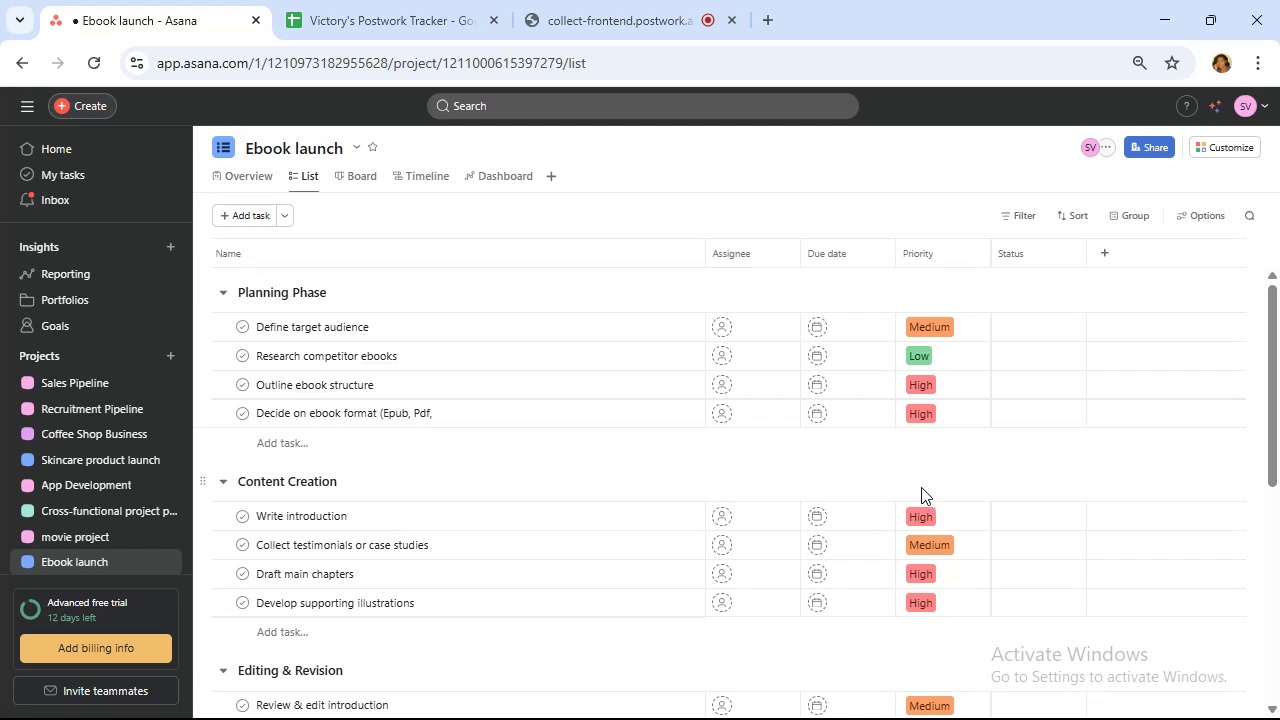 
wait(8.22)
 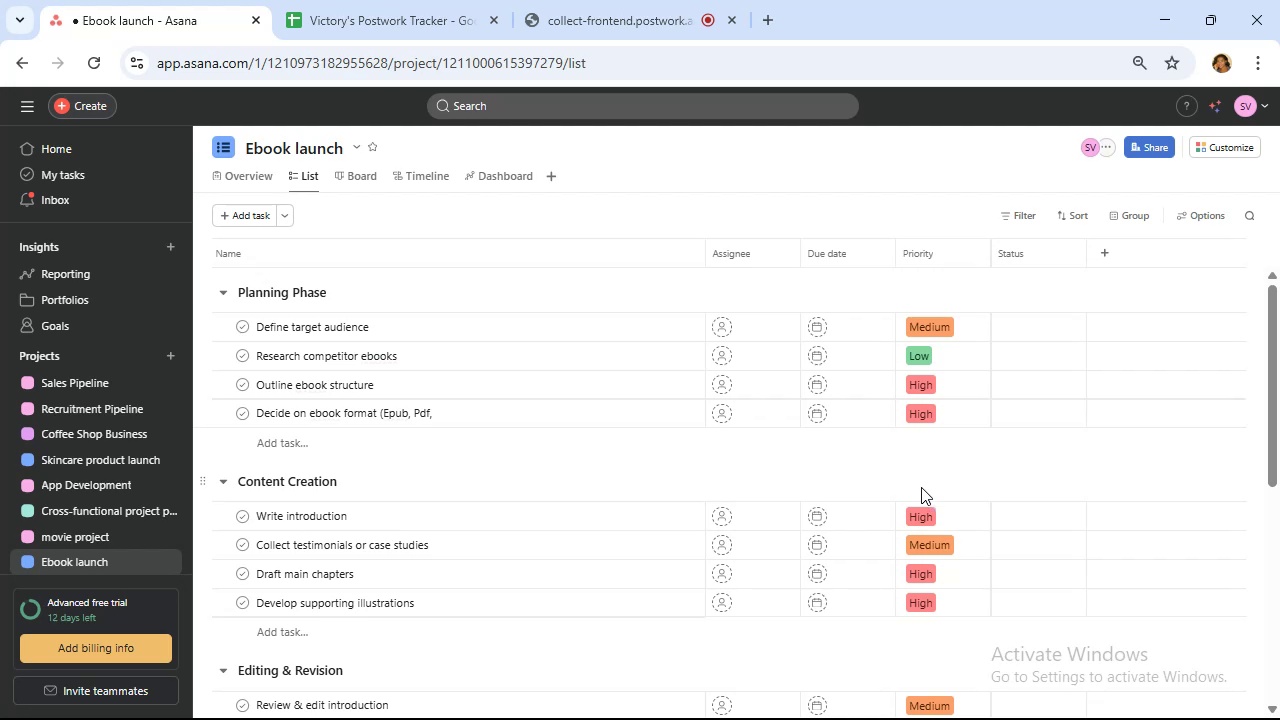 
mouse_move([871, 346])
 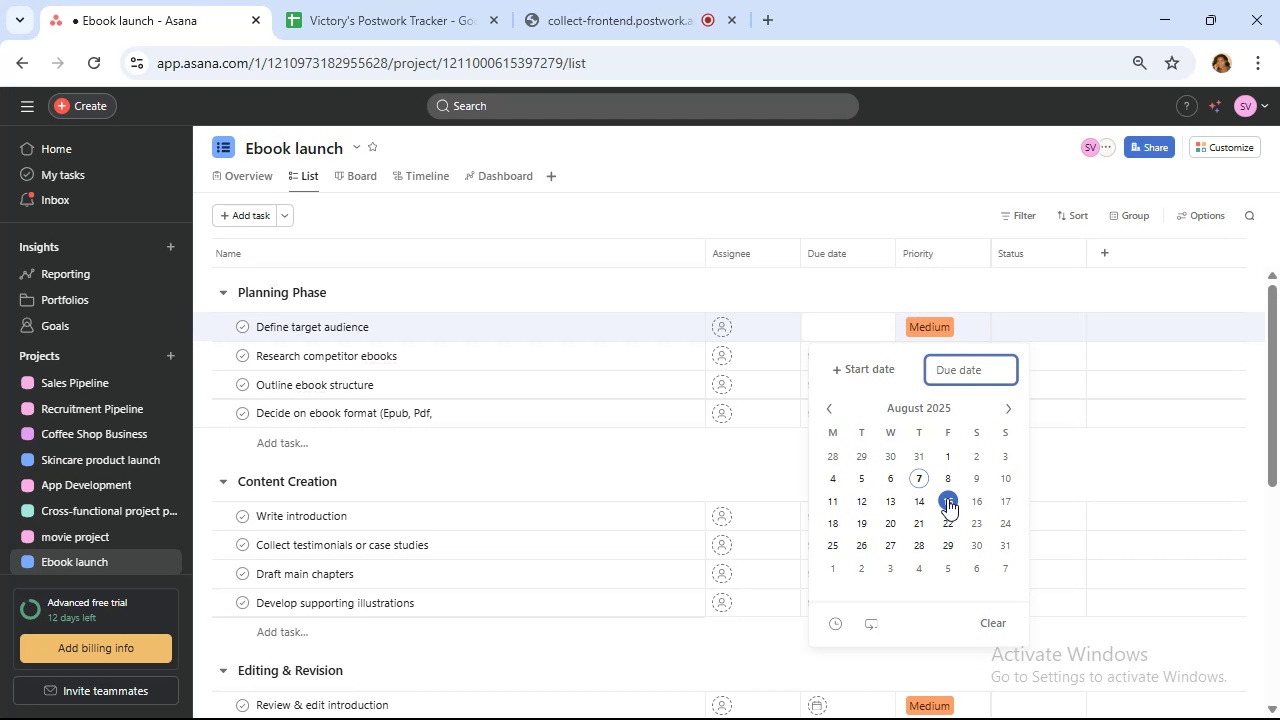 
left_click([947, 498])
 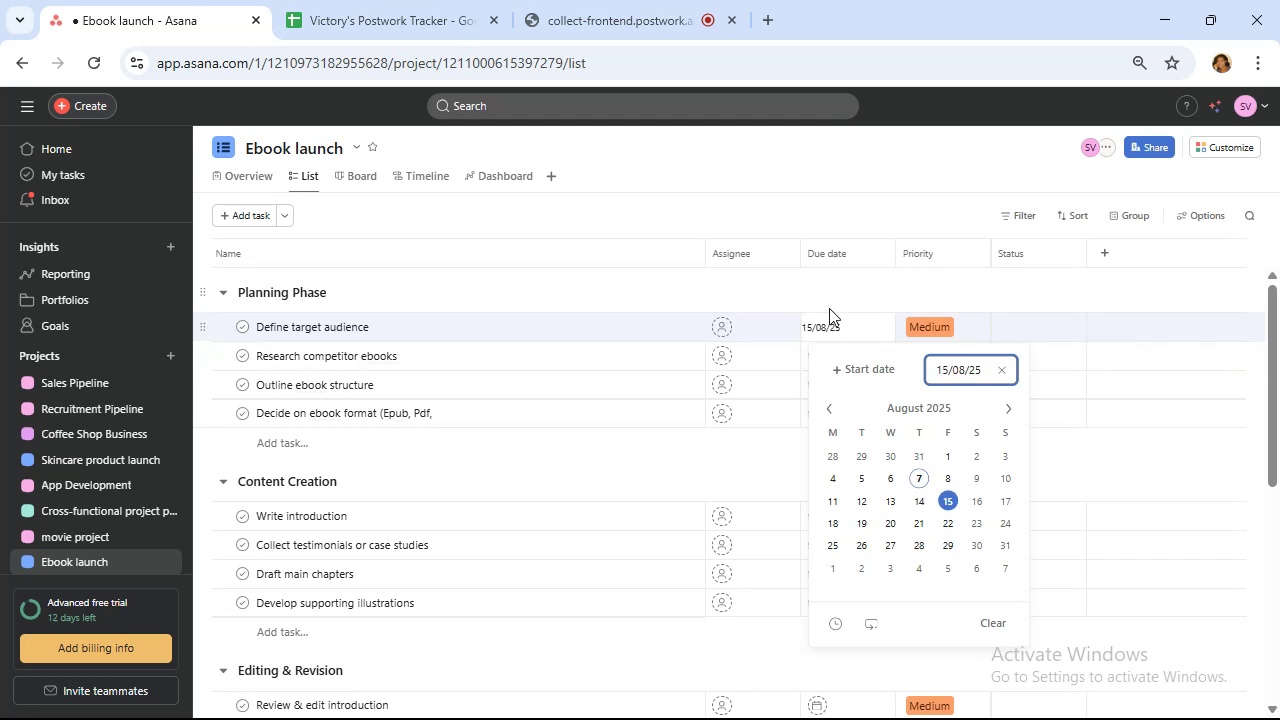 
left_click([834, 292])
 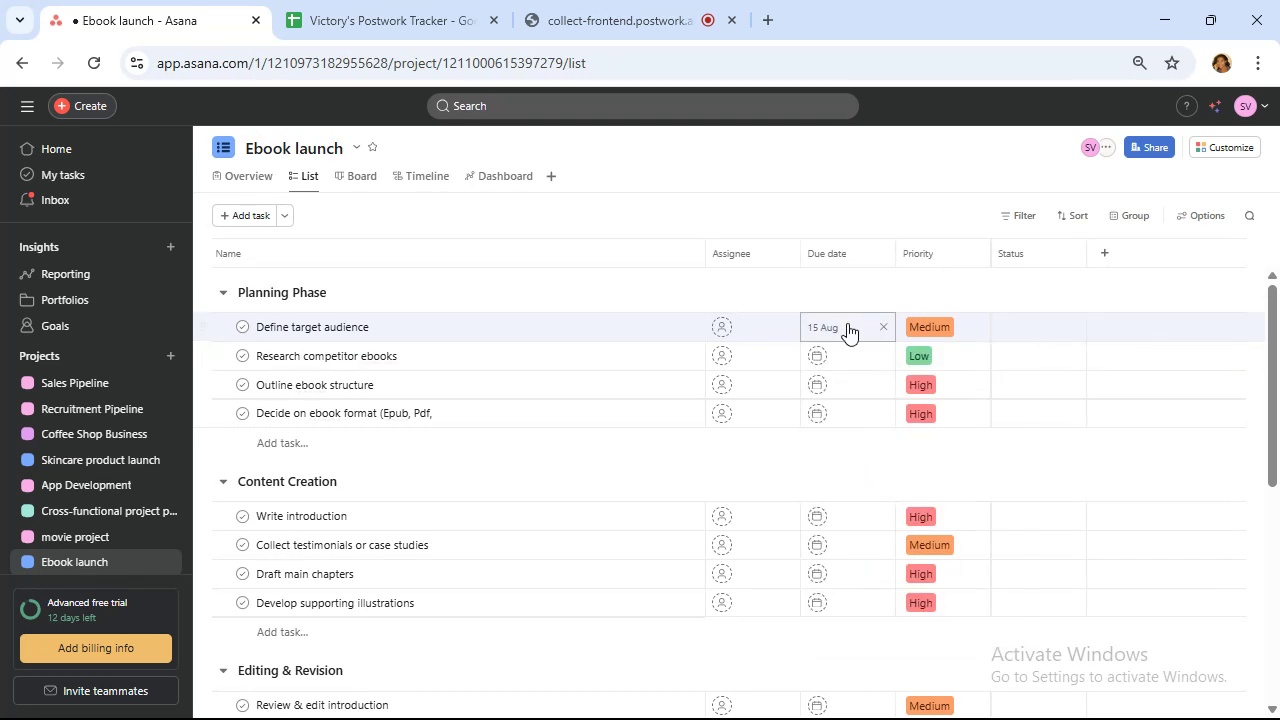 
mouse_move([873, 387])
 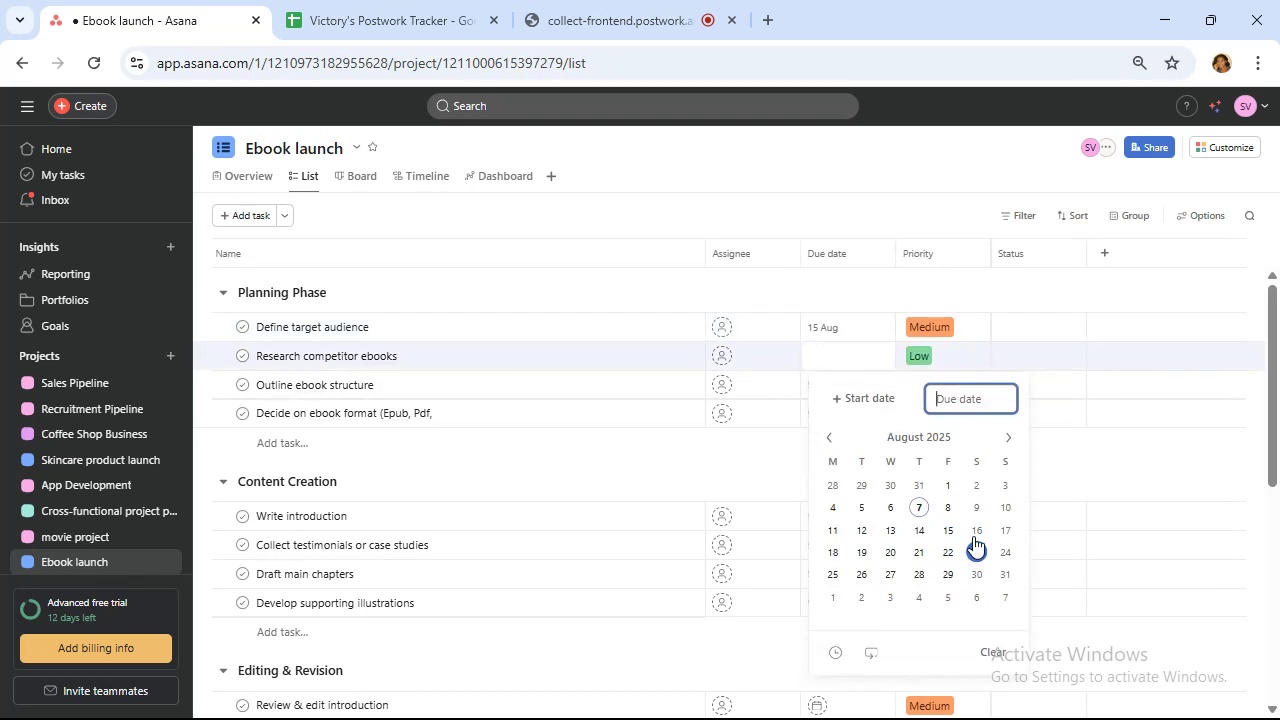 
left_click([978, 526])
 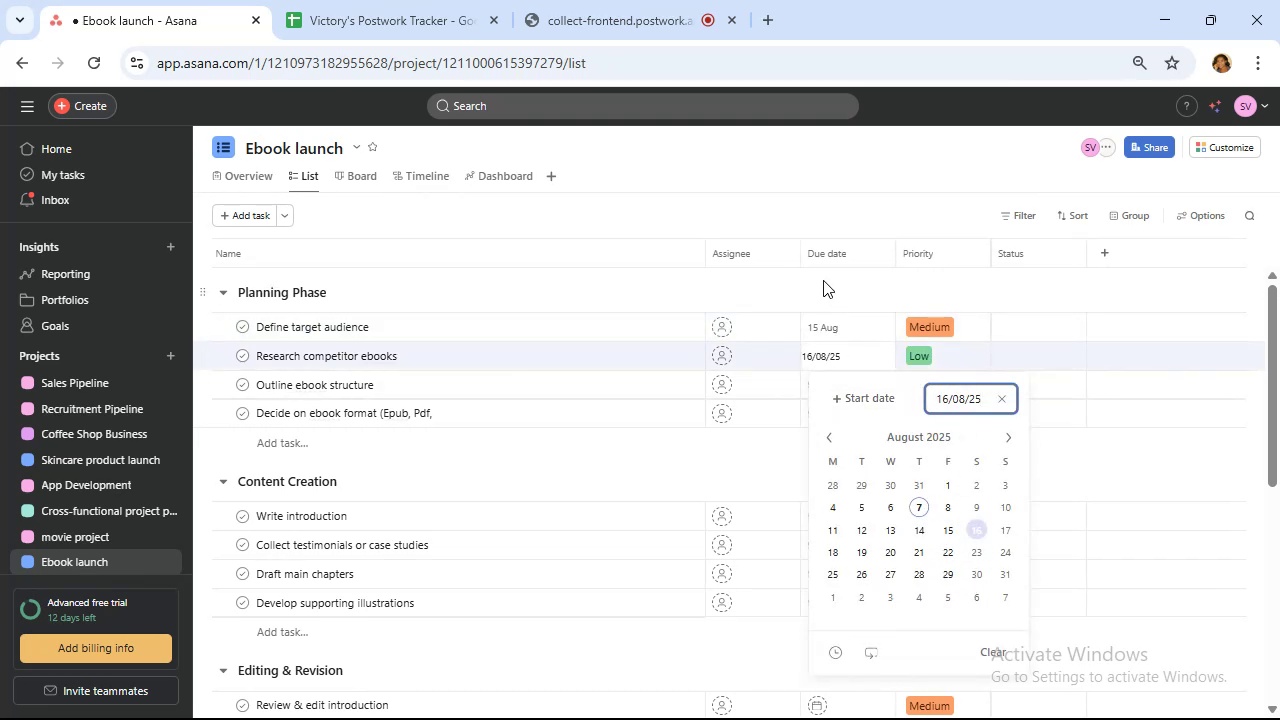 
left_click([823, 280])
 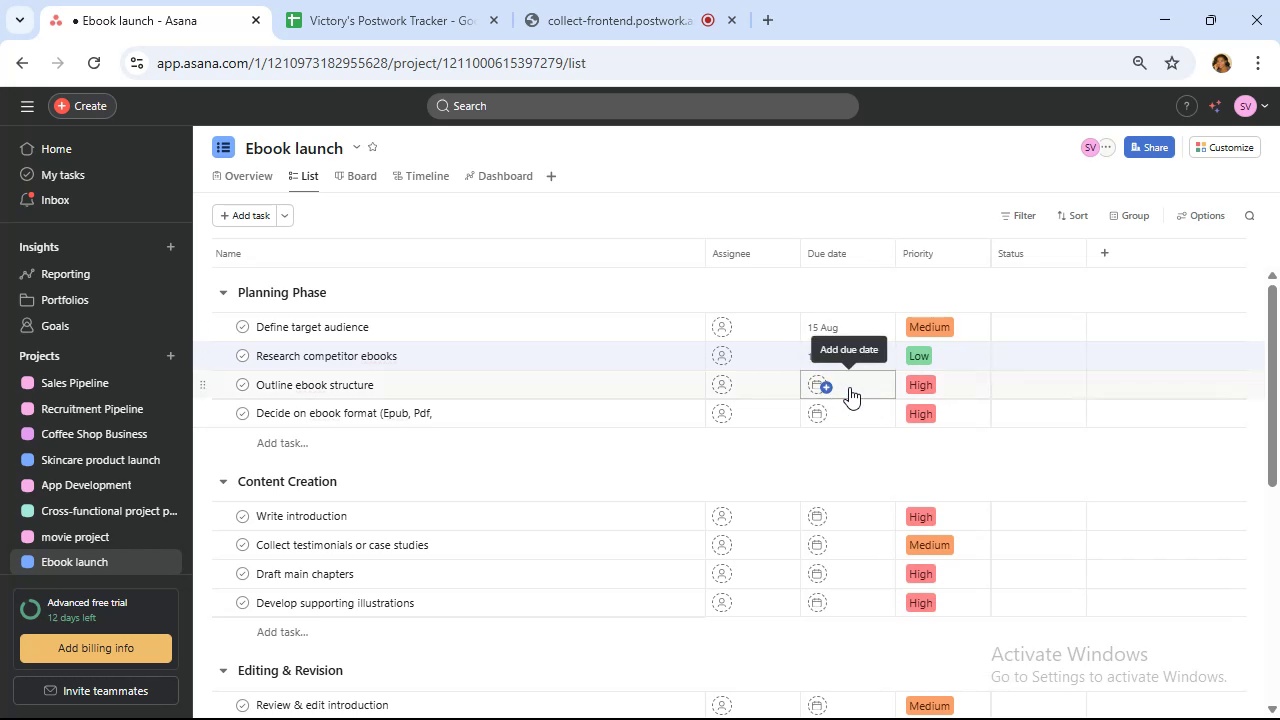 
wait(7.42)
 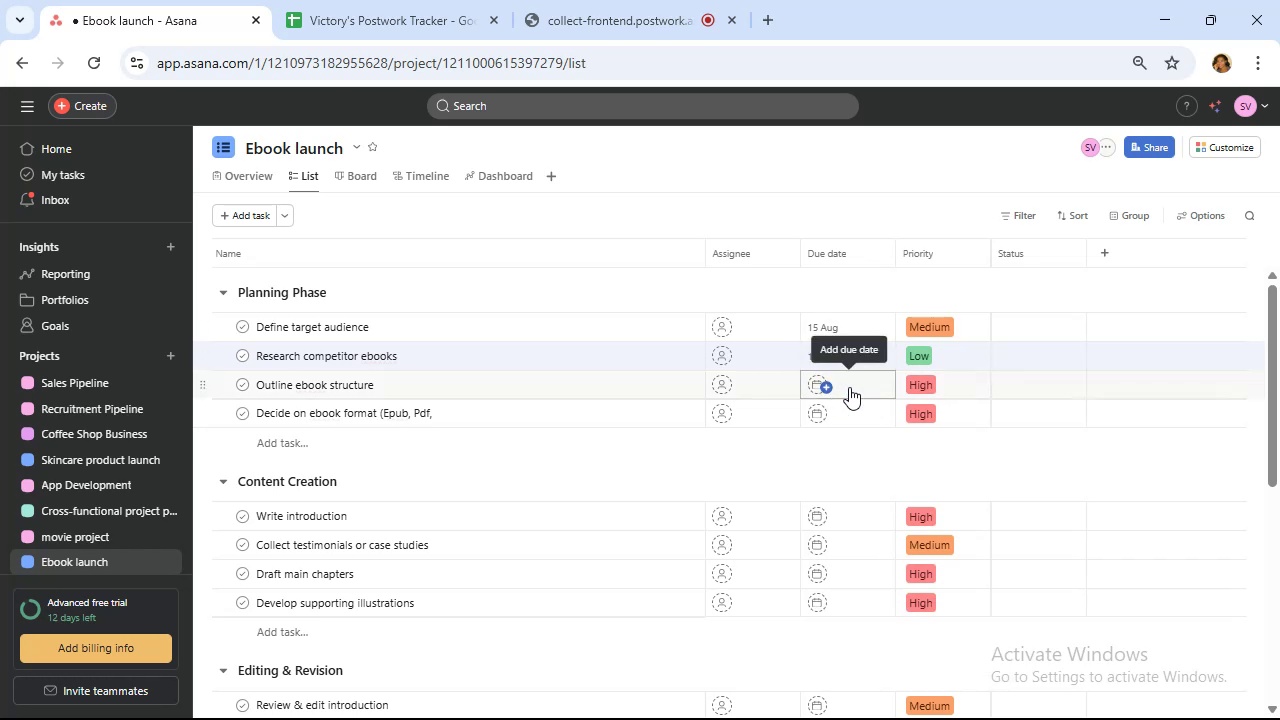 
left_click([847, 383])
 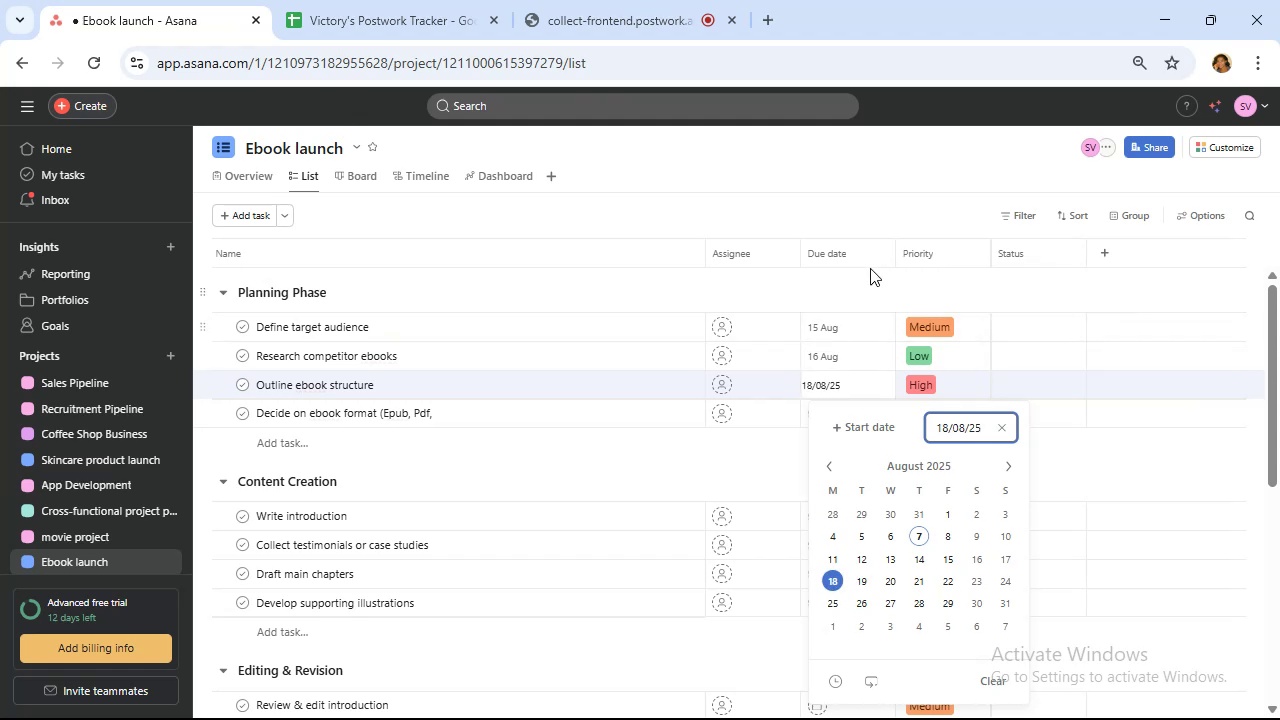 
wait(5.03)
 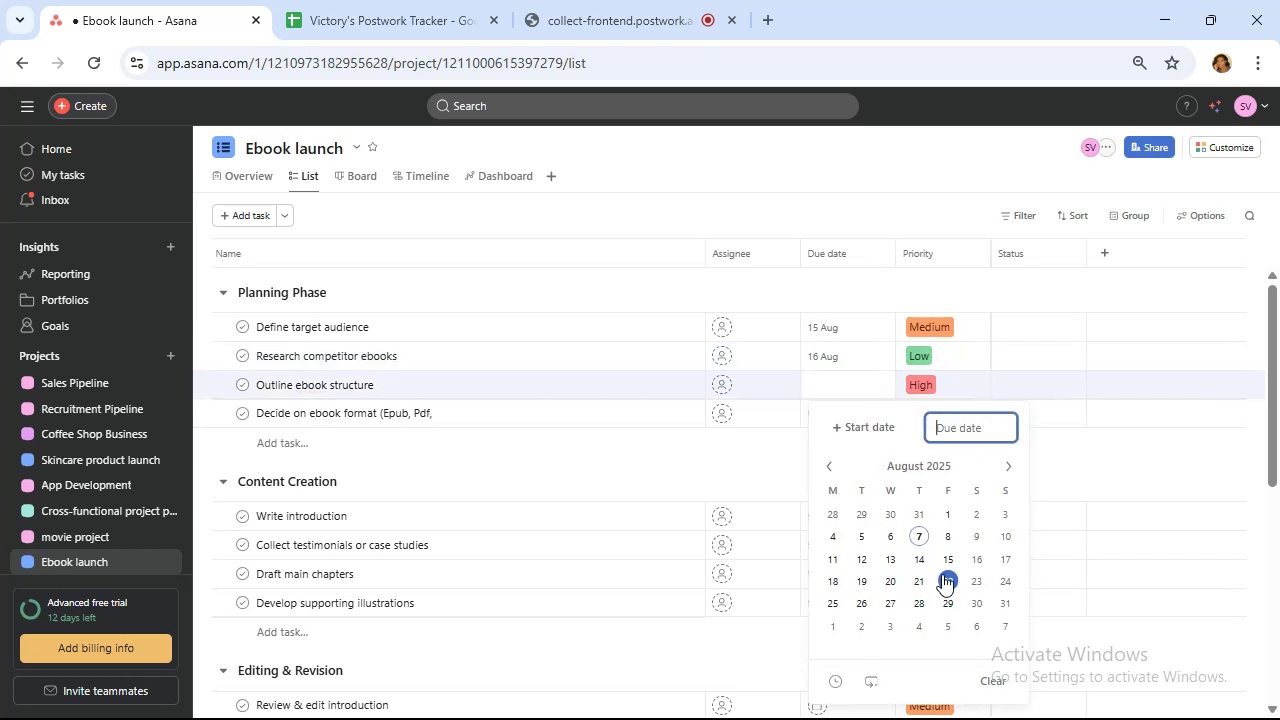 
scroll: coordinate [861, 246], scroll_direction: down, amount: 2.0
 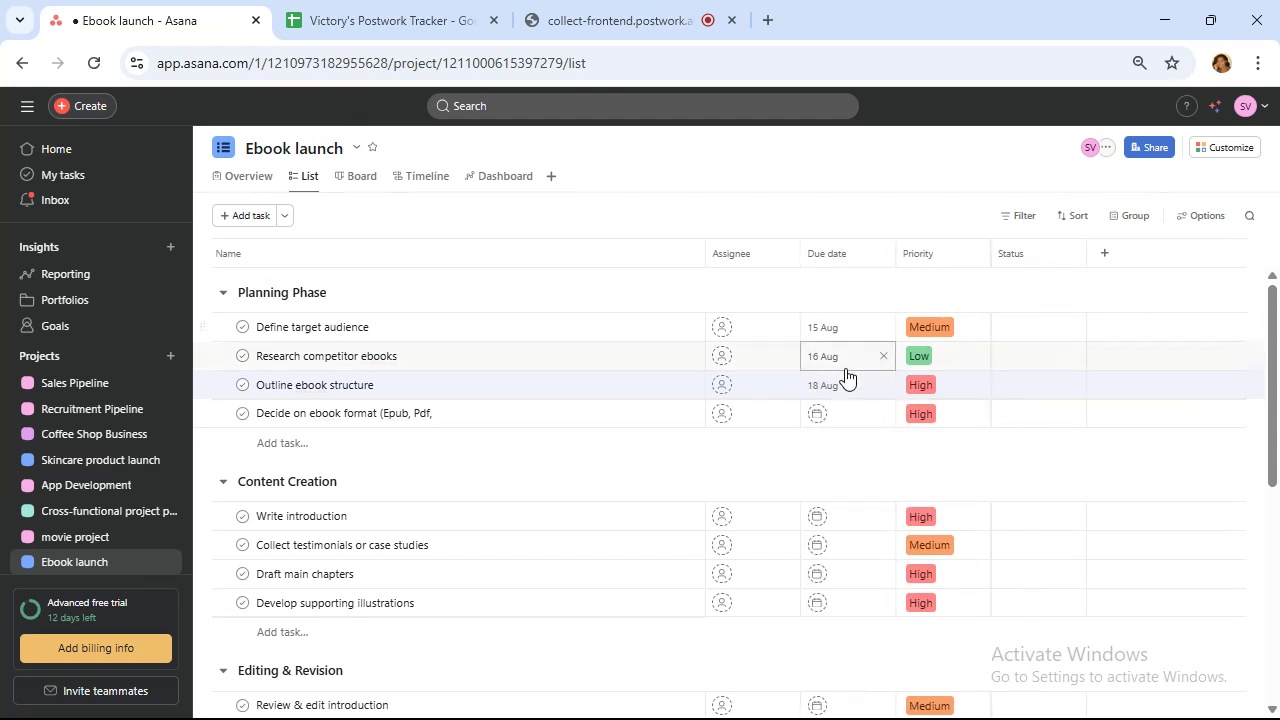 
mouse_move([852, 409])
 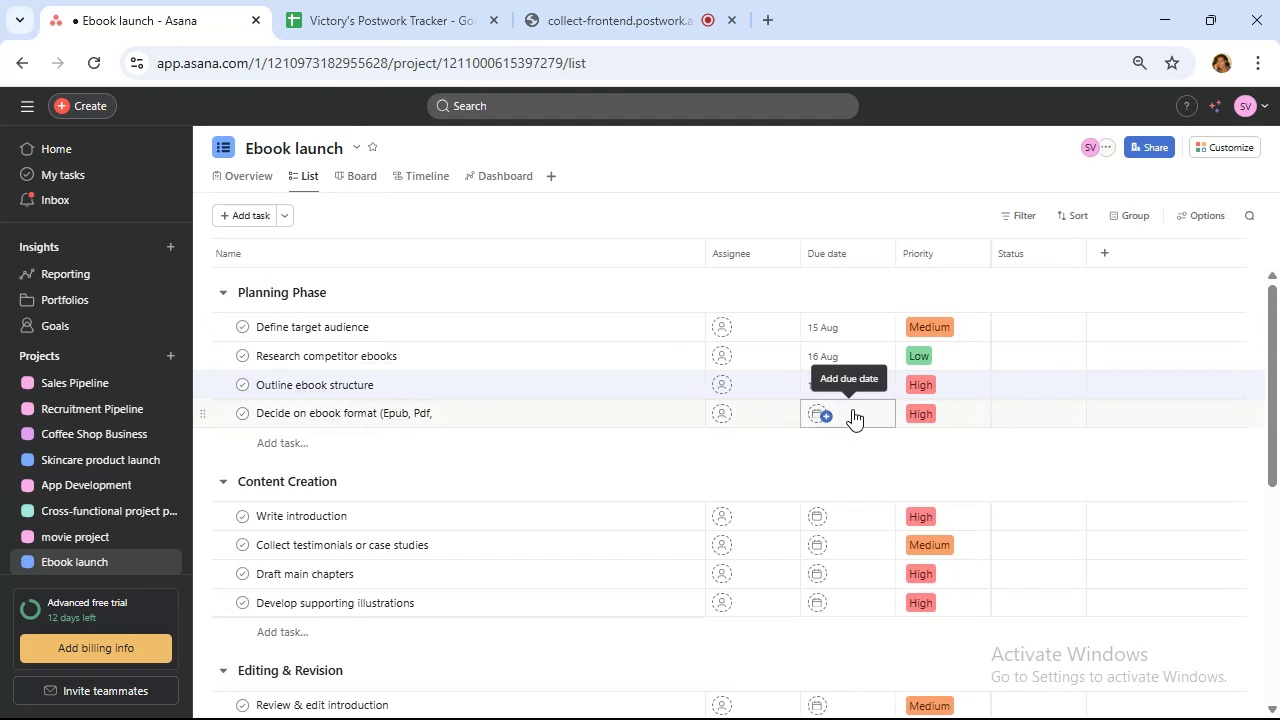 
wait(7.0)
 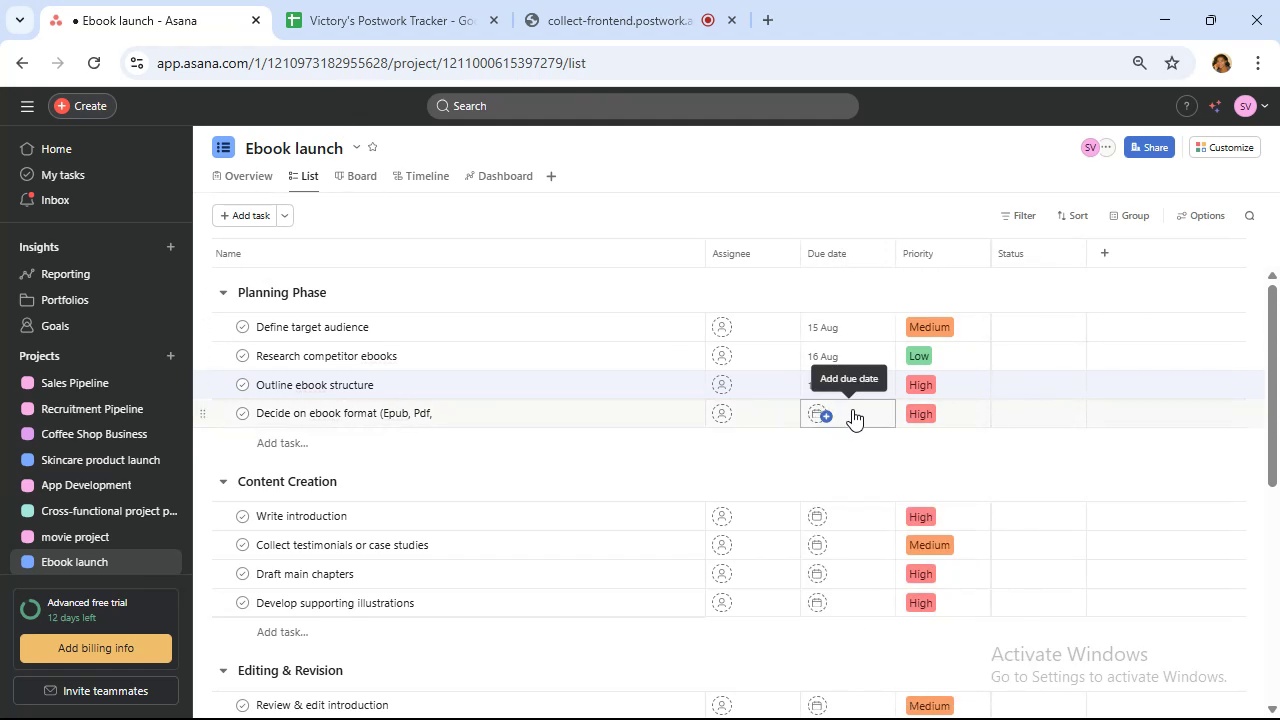 
left_click([852, 409])
 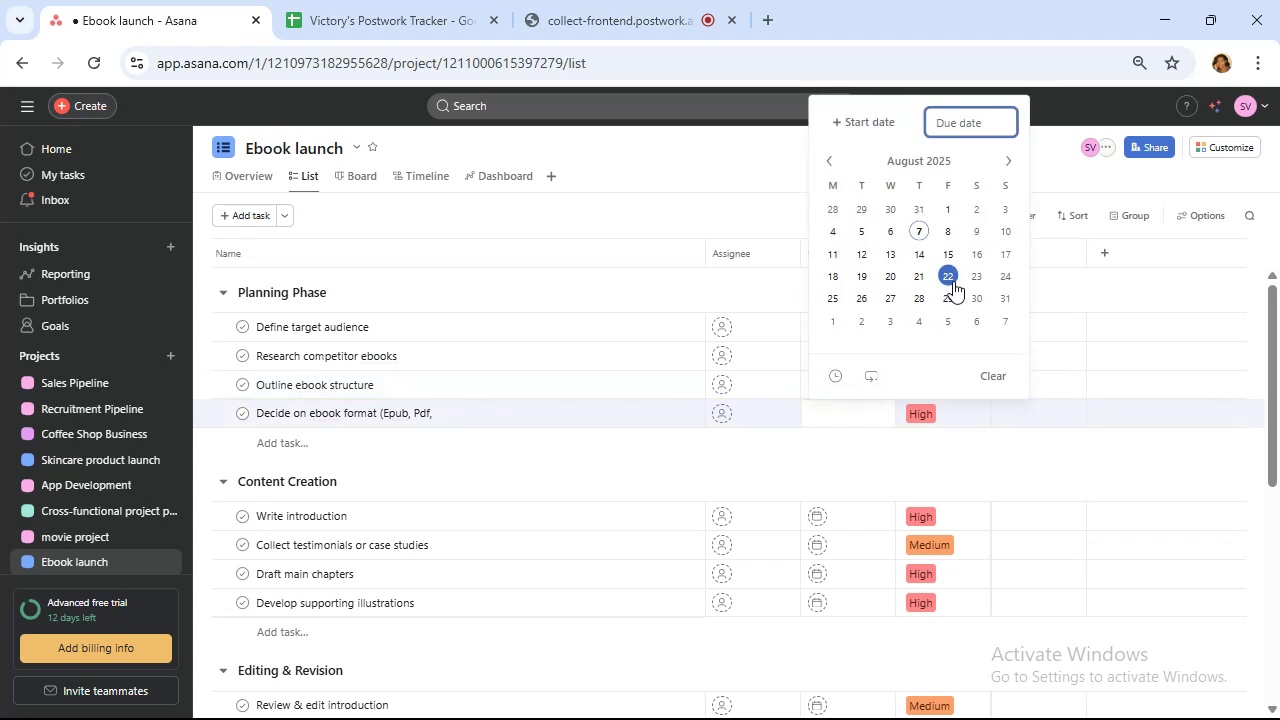 
left_click([953, 274])
 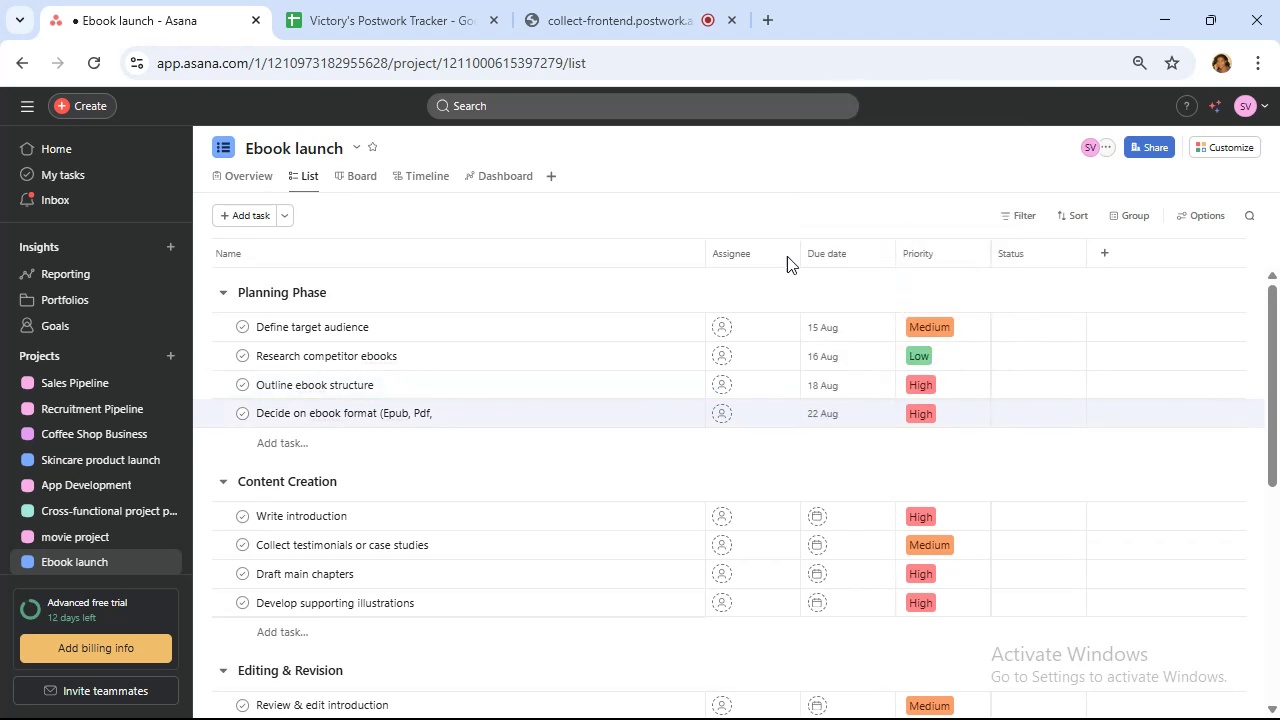 
scroll: coordinate [831, 347], scroll_direction: down, amount: 2.0
 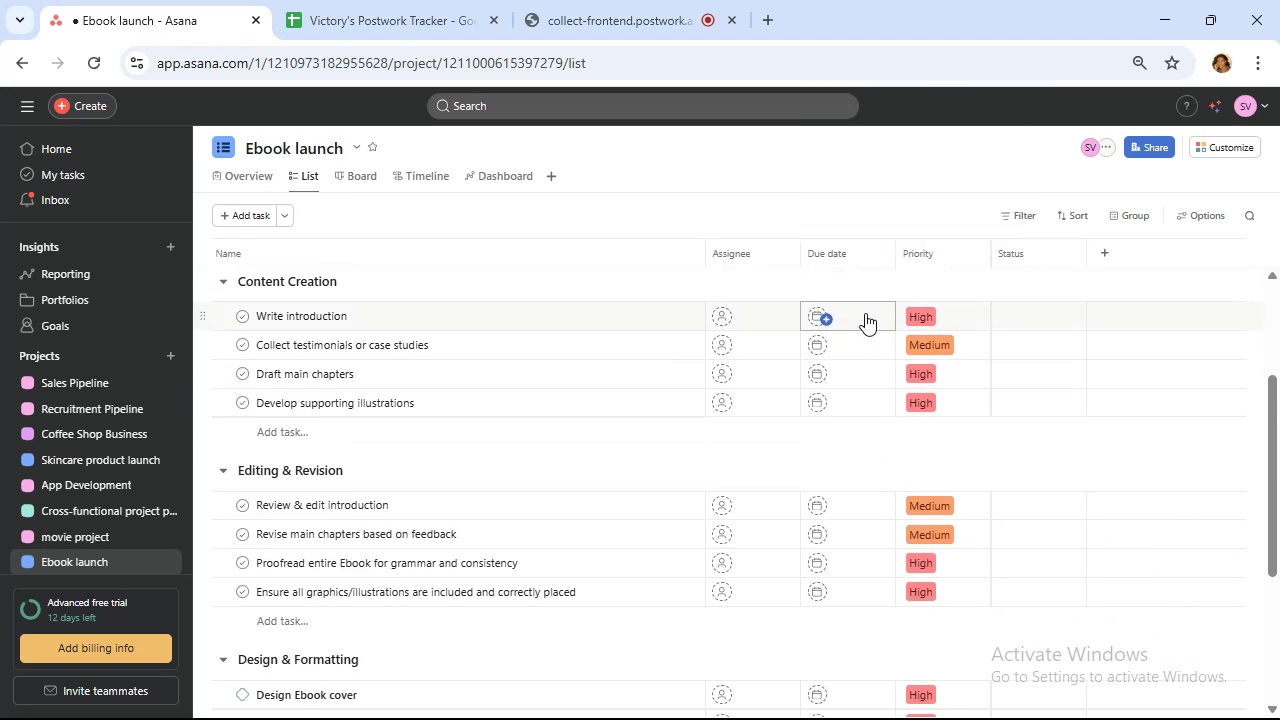 
left_click([860, 308])
 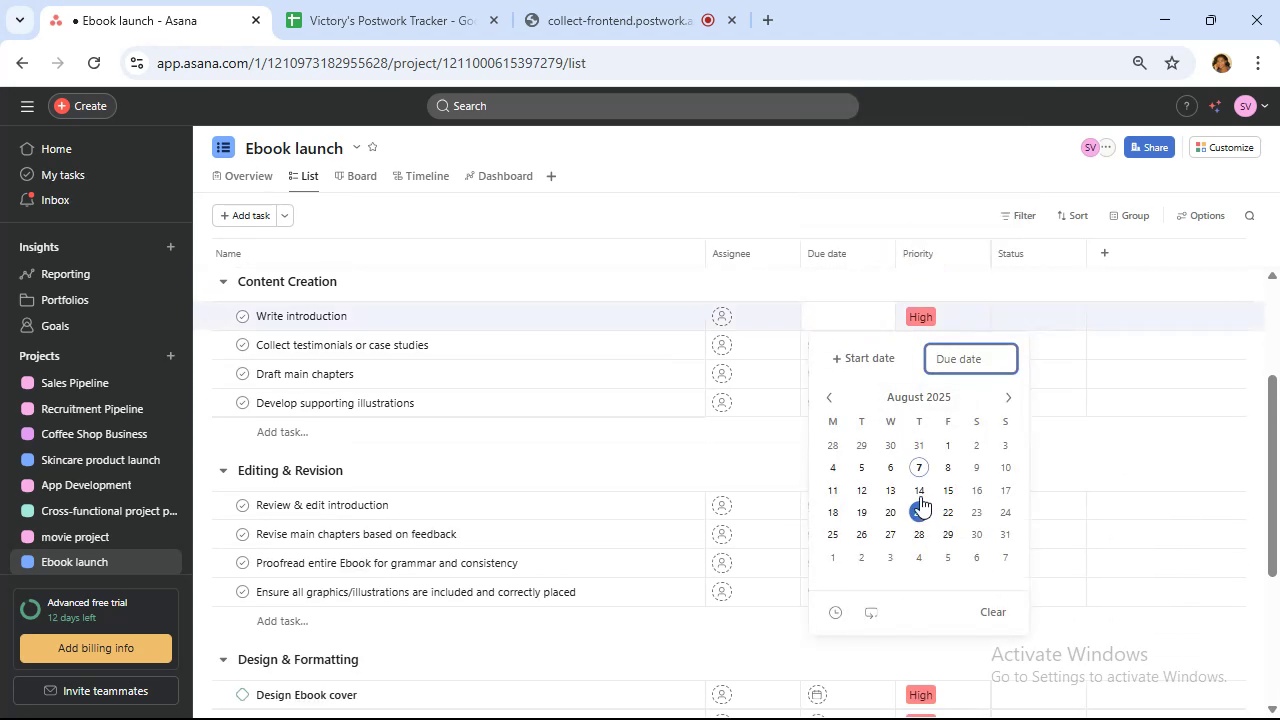 
left_click([918, 486])
 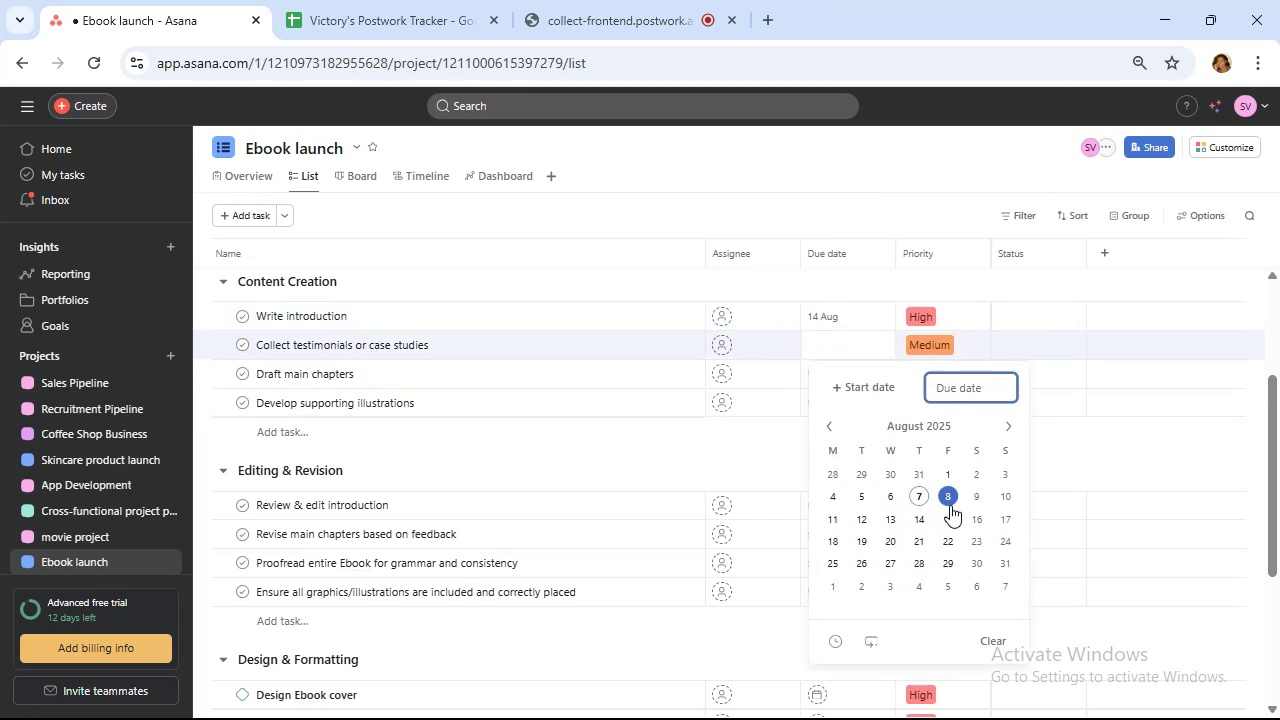 
wait(7.22)
 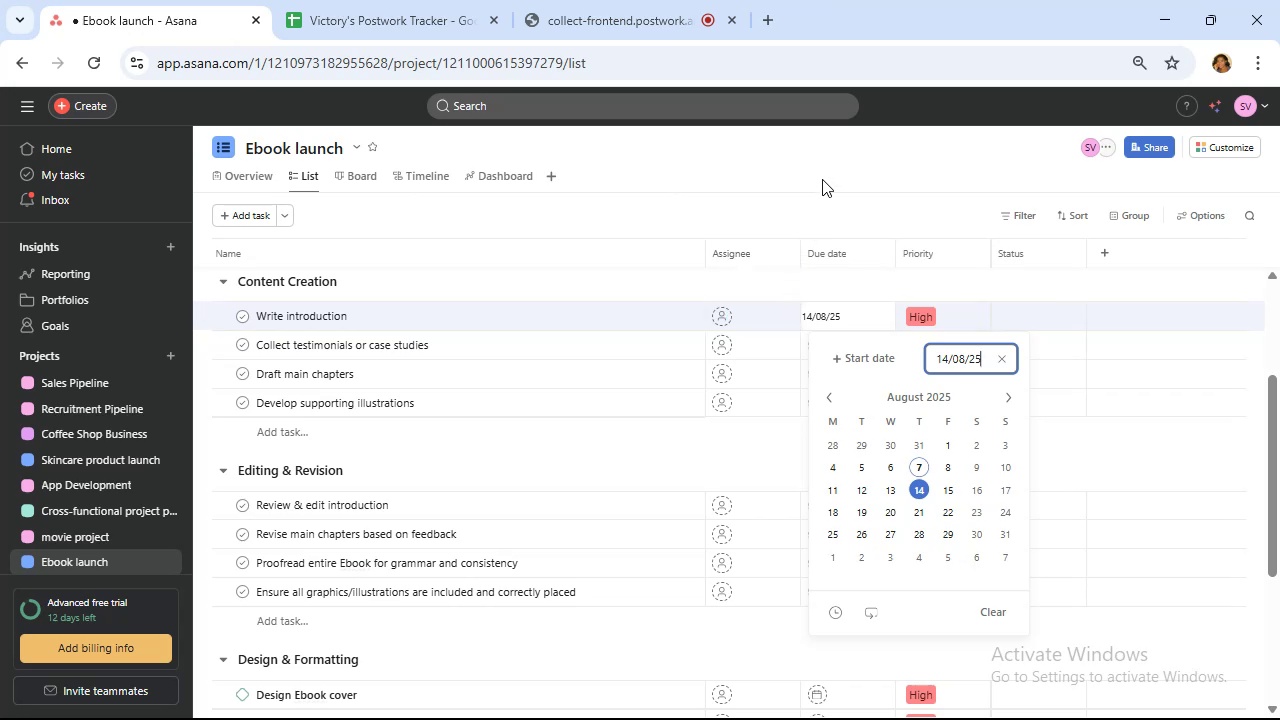 
left_click([831, 512])
 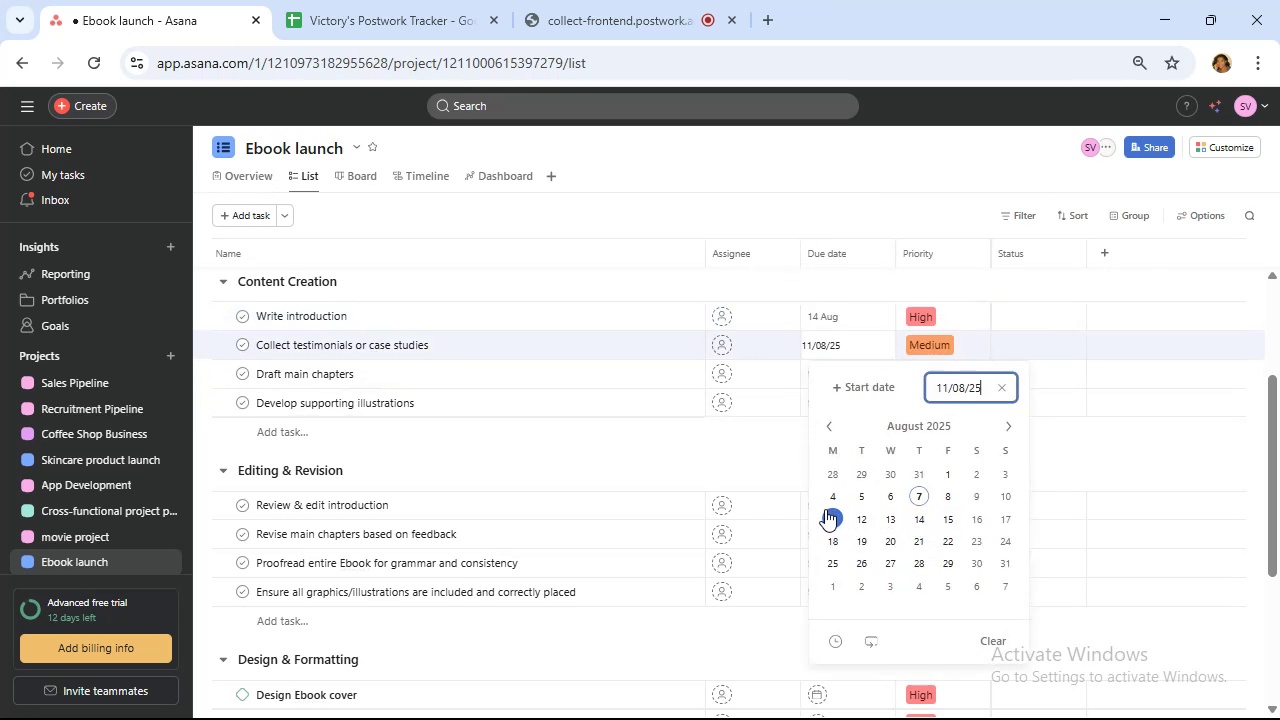 
wait(8.55)
 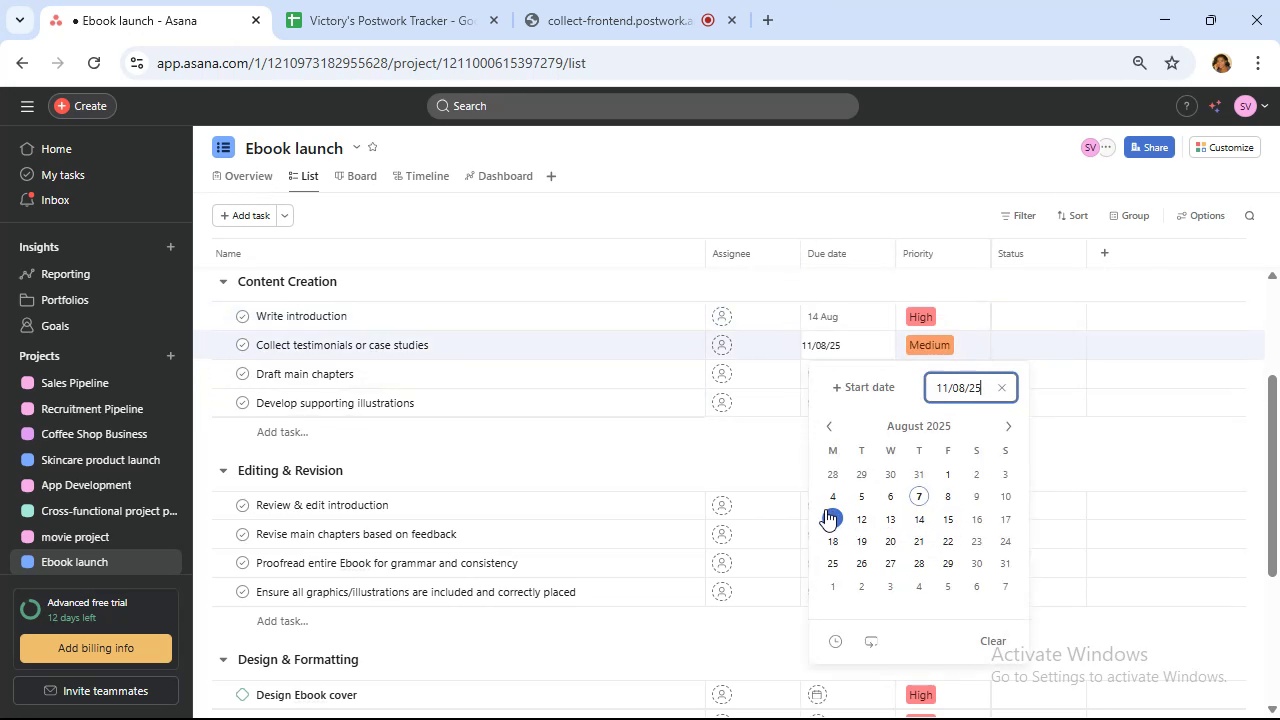 
scroll: coordinate [688, 403], scroll_direction: up, amount: 6.0
 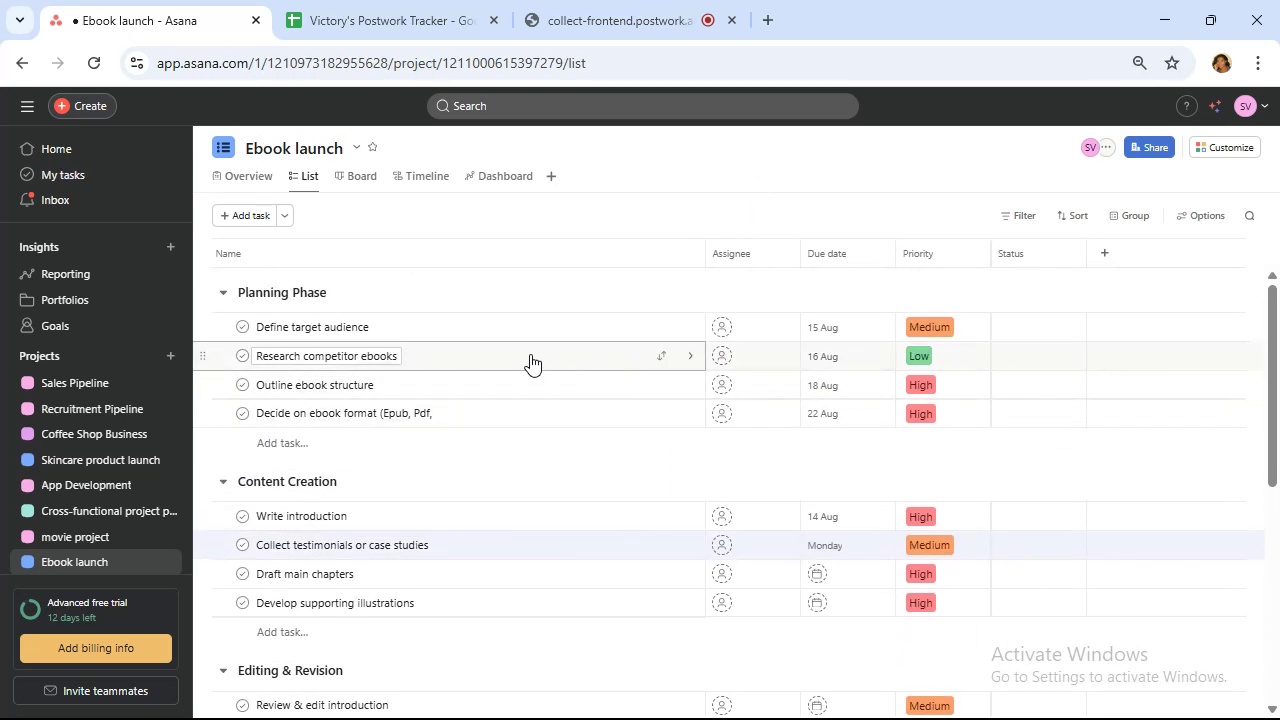 
left_click([530, 354])
 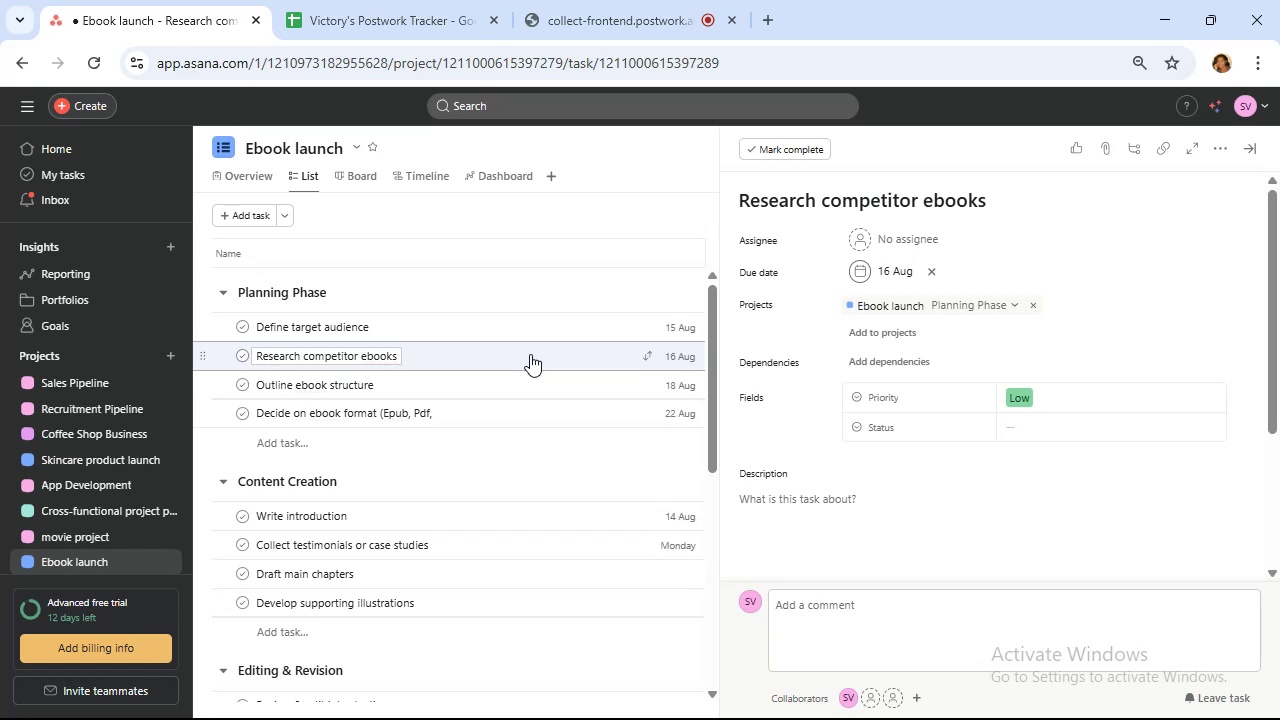 
wait(10.31)
 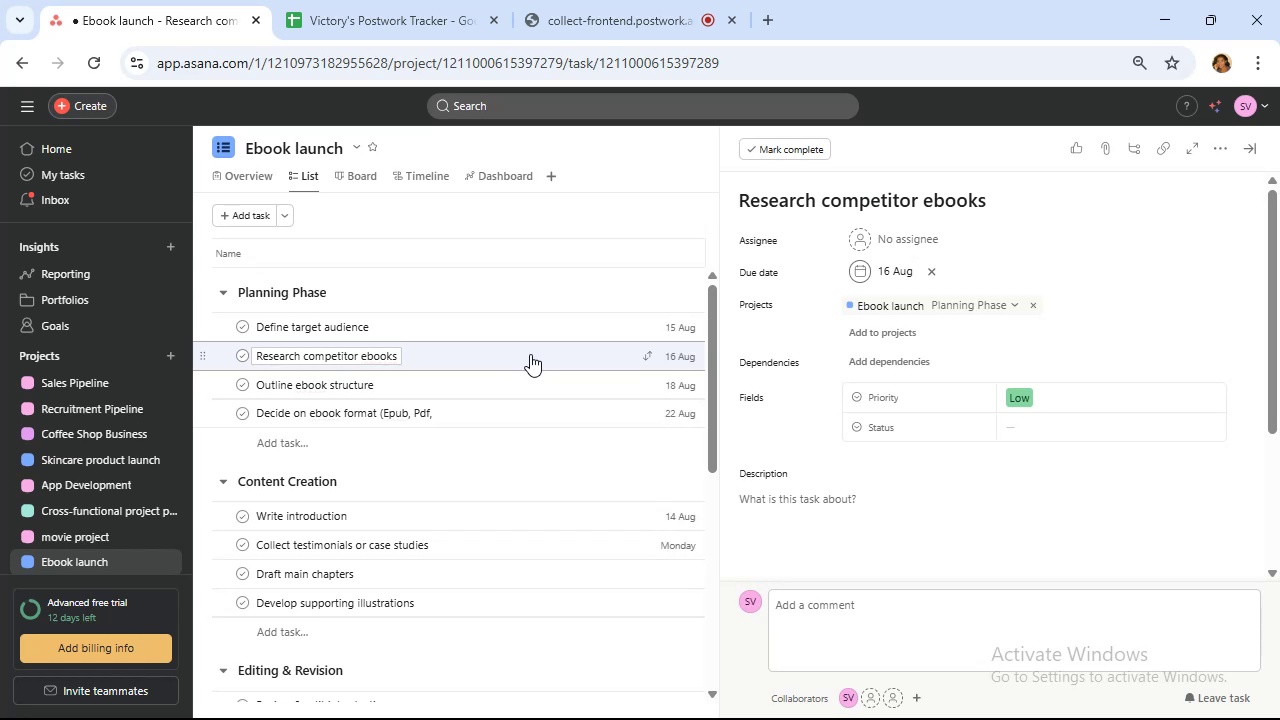 
left_click([497, 389])
 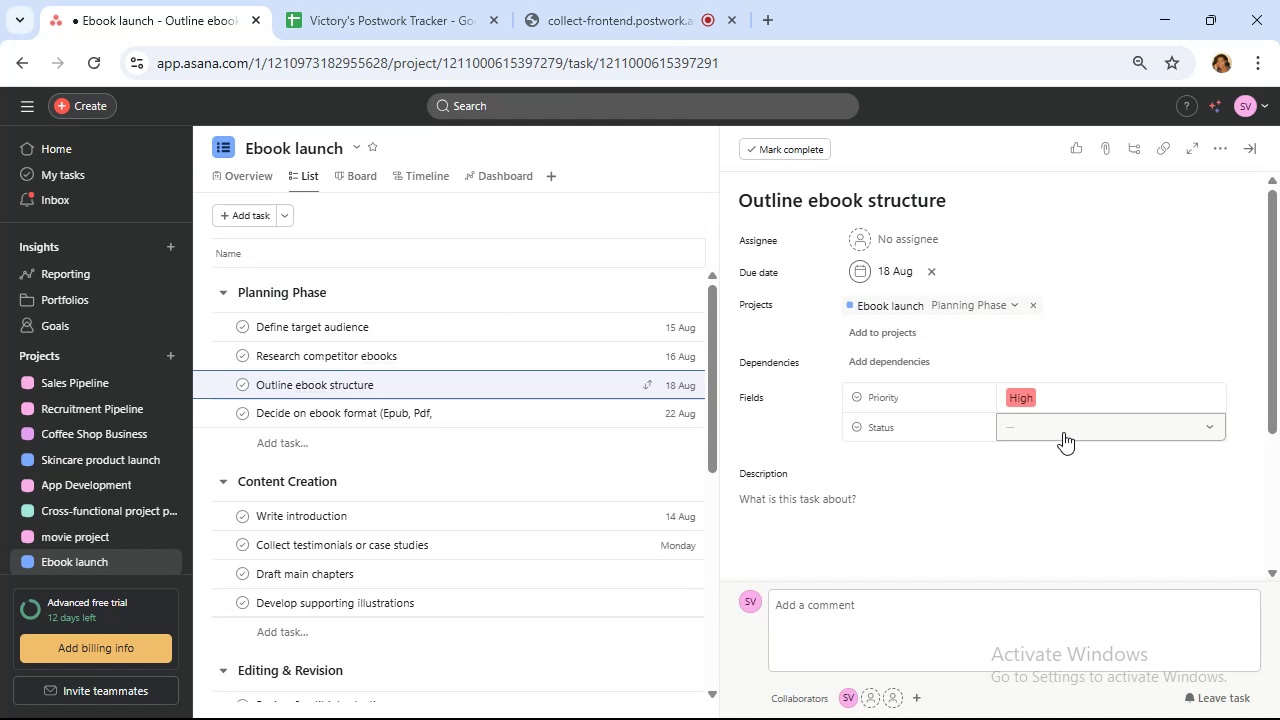 
wait(5.03)
 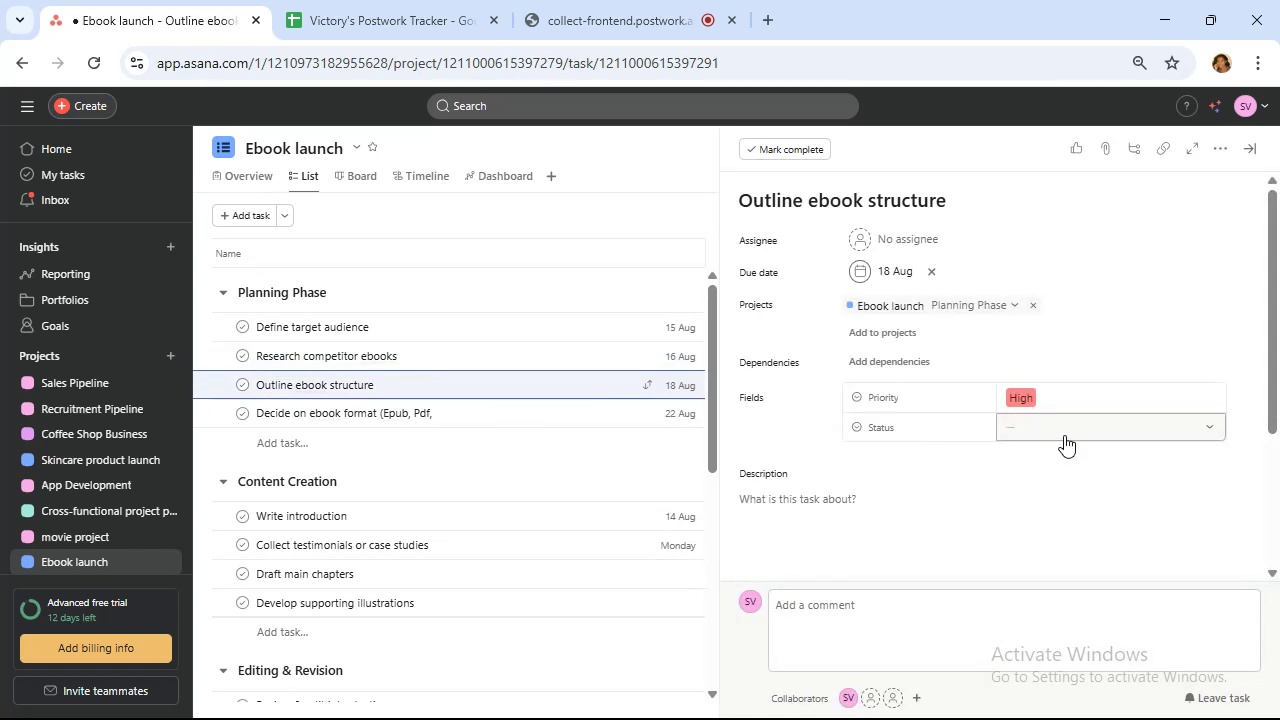 
left_click([1064, 431])
 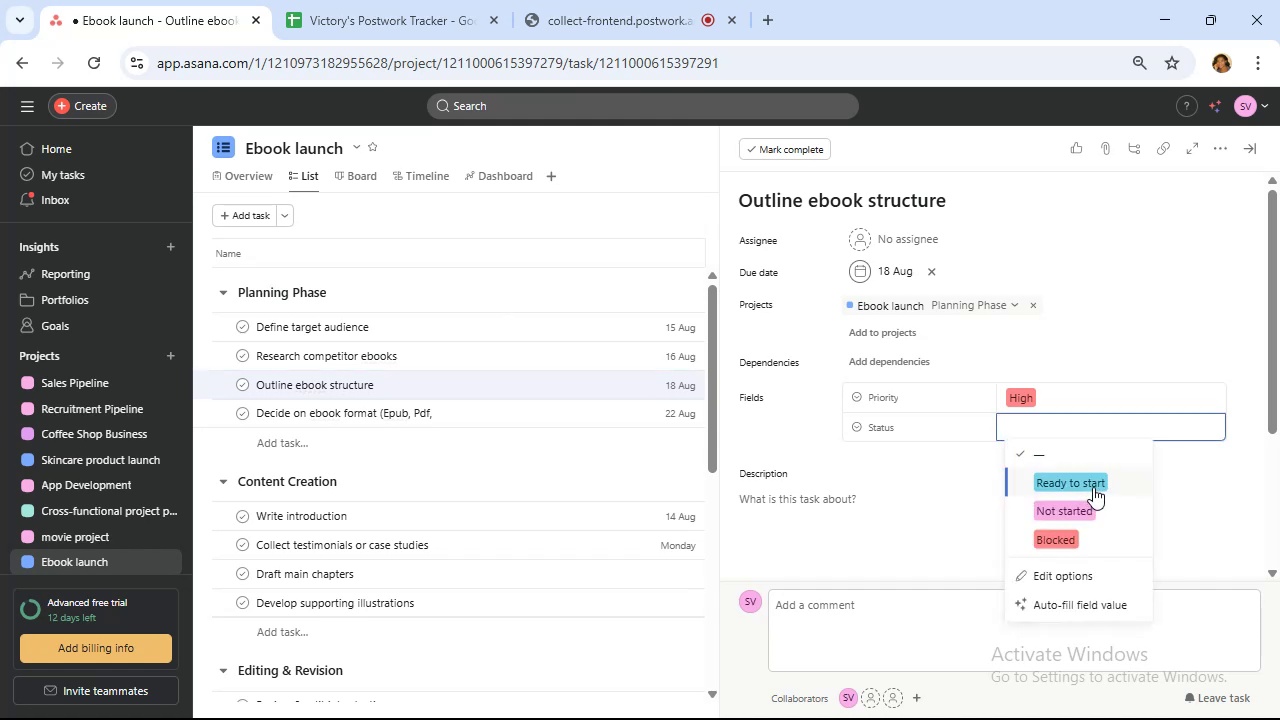 
left_click([1093, 484])
 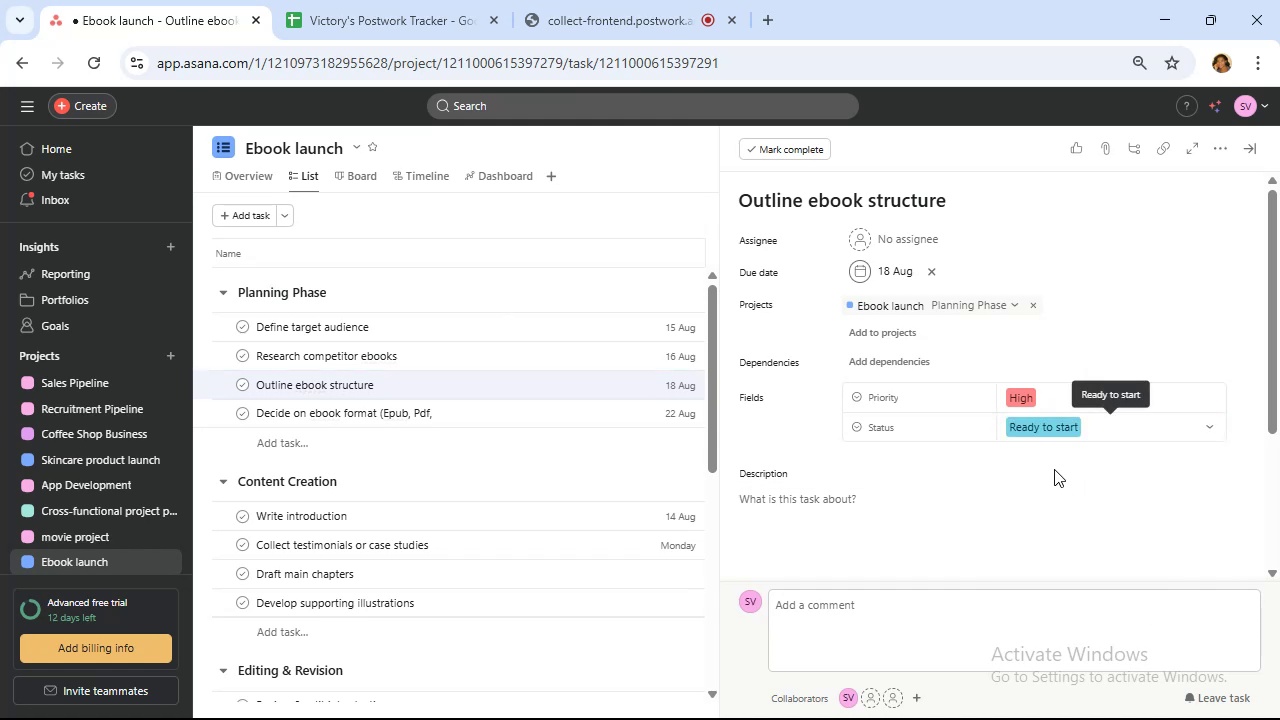 
wait(10.25)
 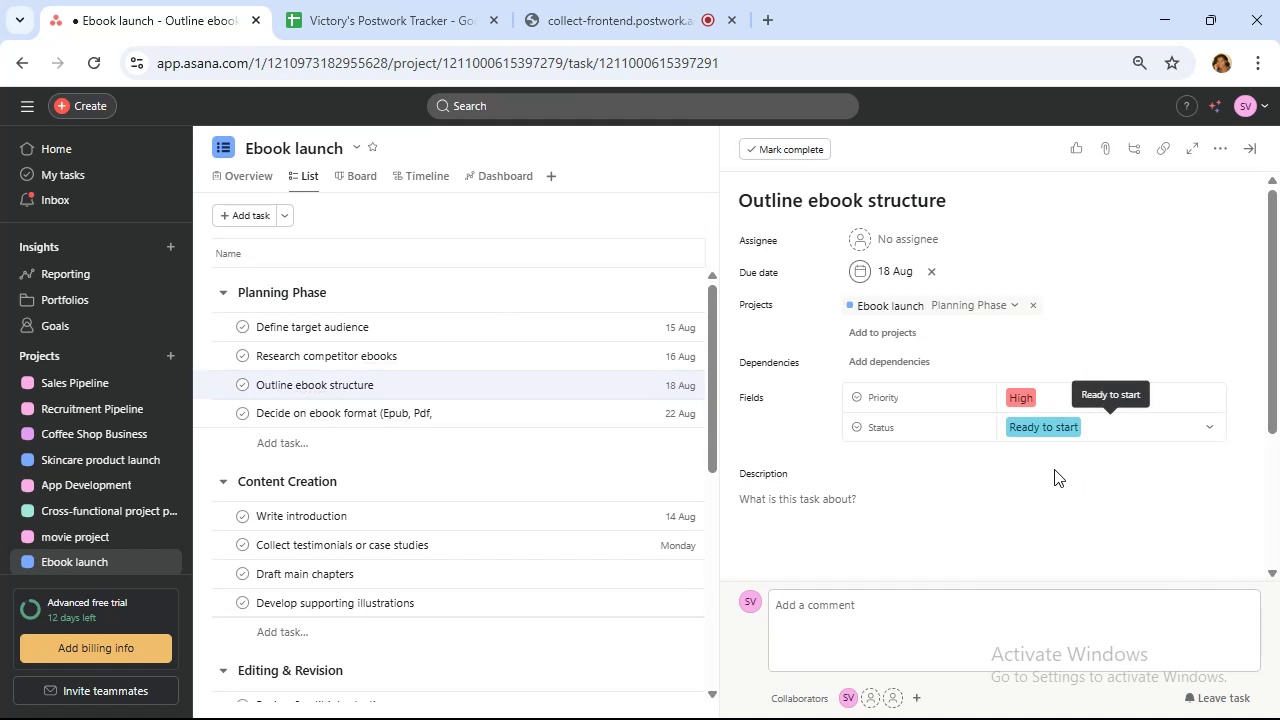 
scroll: coordinate [974, 398], scroll_direction: down, amount: 3.0
 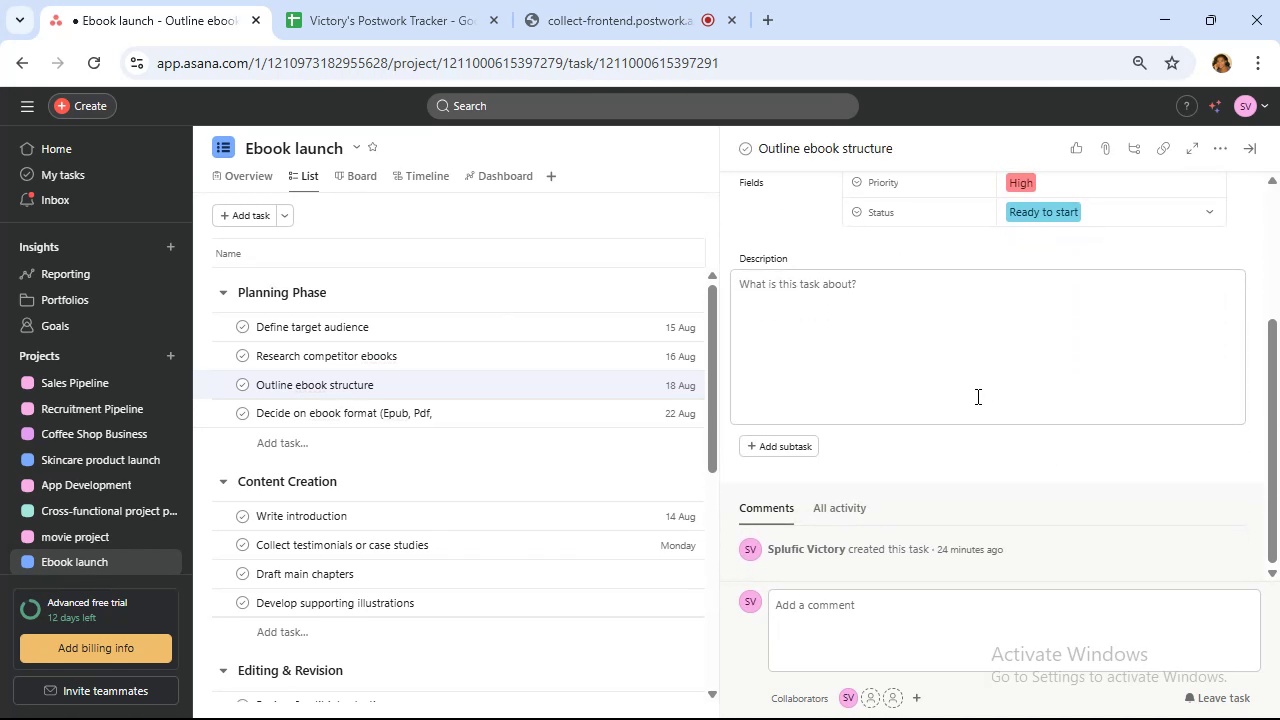 
scroll: coordinate [977, 396], scroll_direction: up, amount: 3.0
 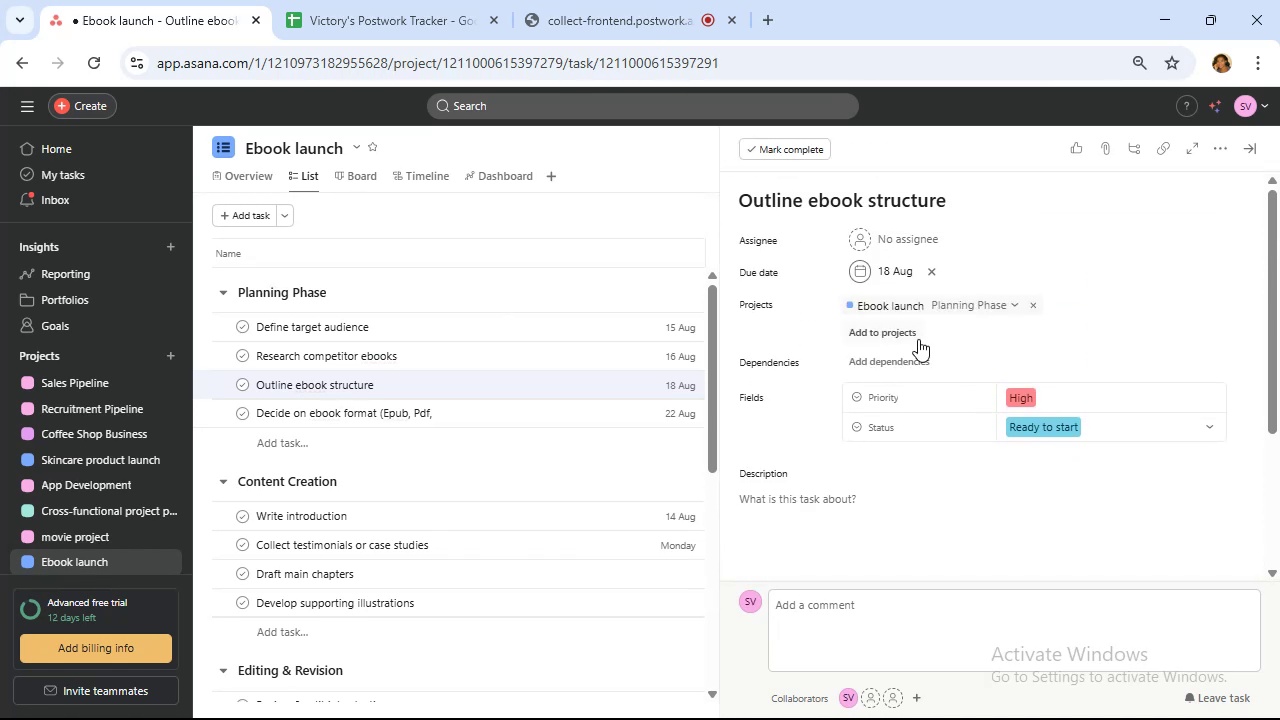 
left_click([911, 366])
 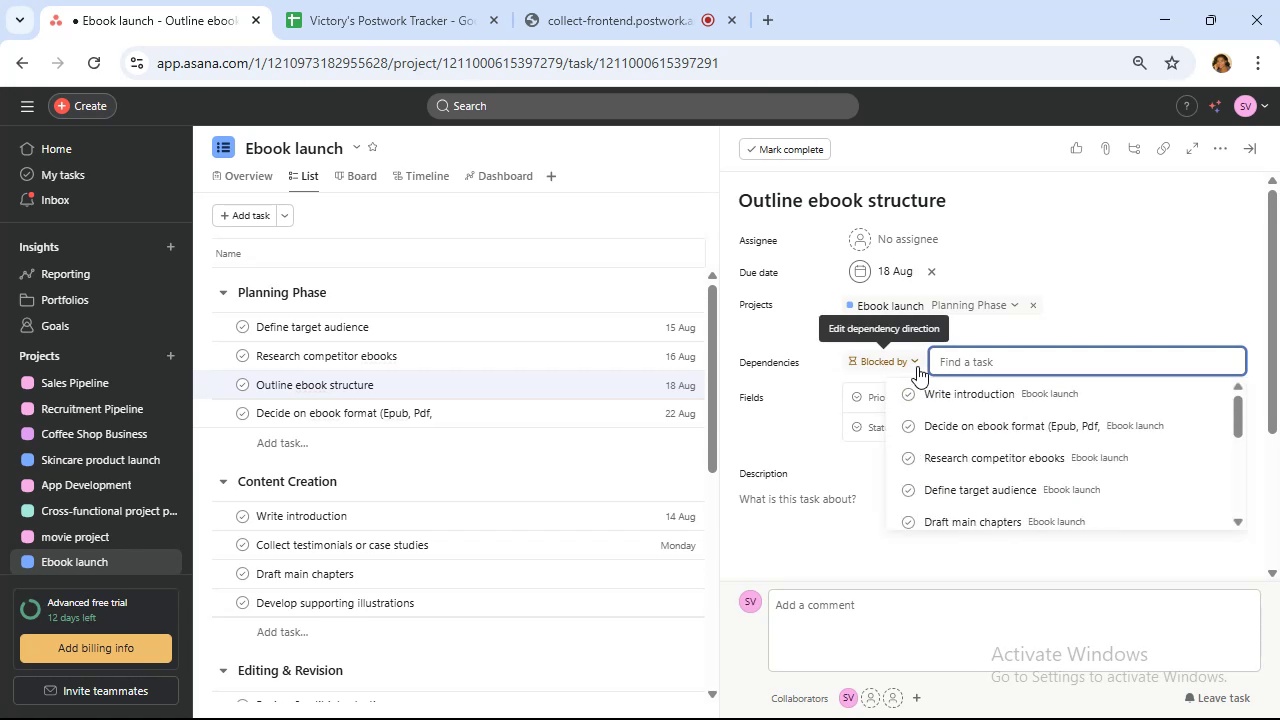 
wait(5.56)
 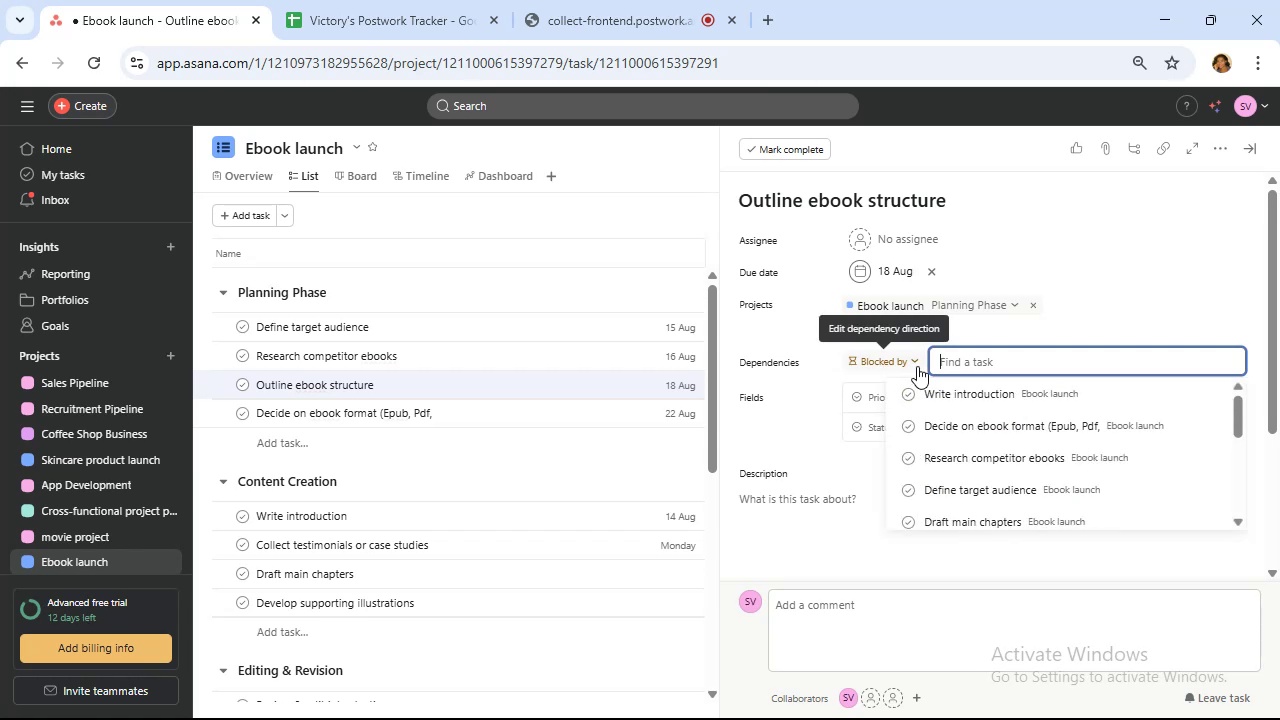 
left_click([904, 365])
 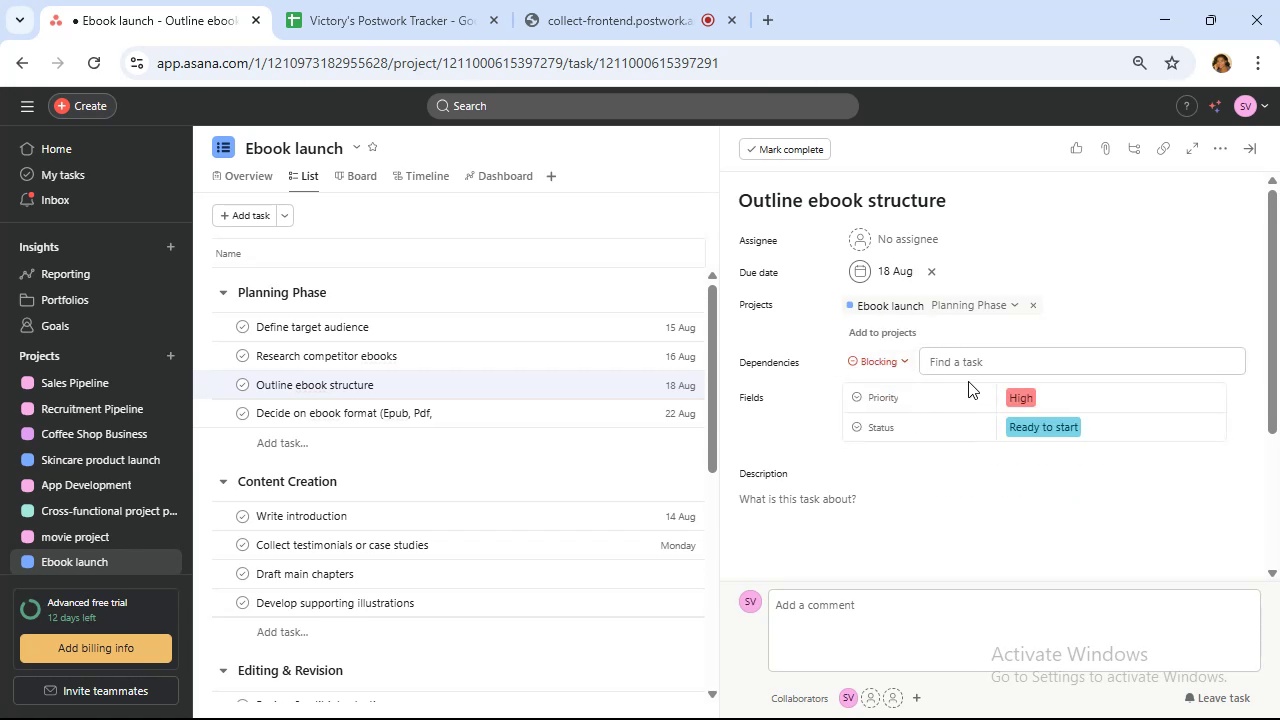 
left_click([969, 363])
 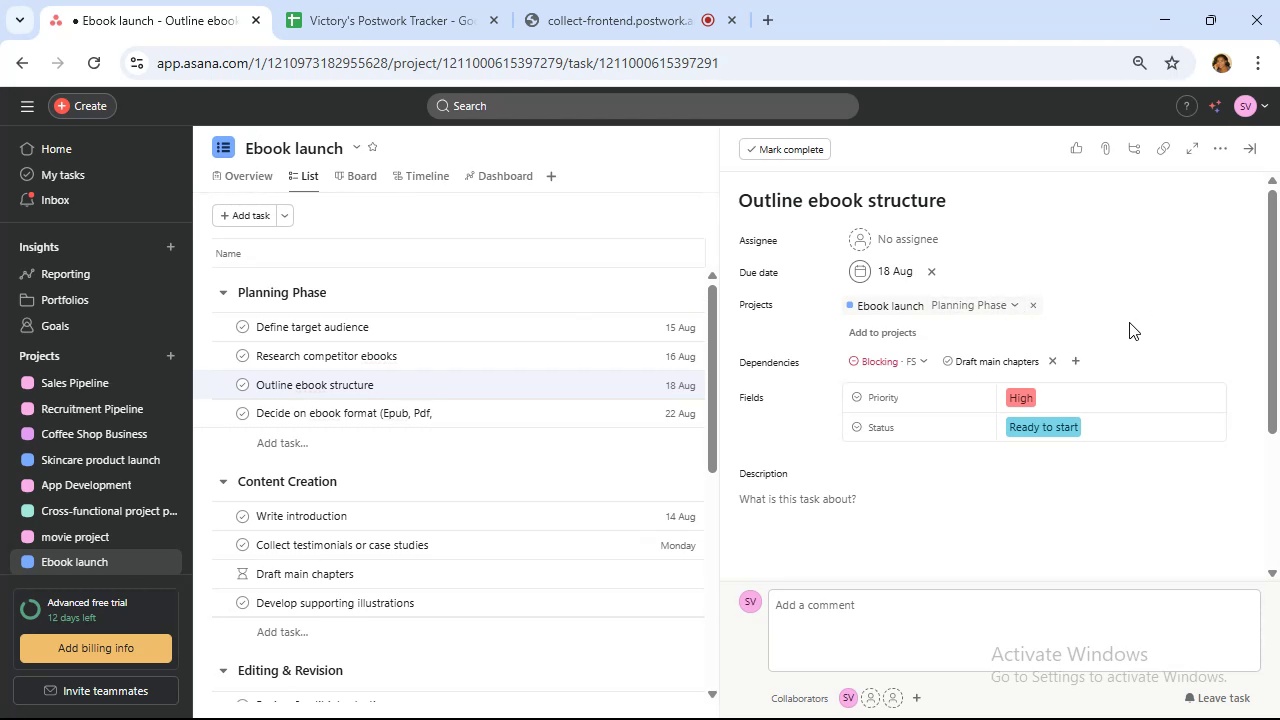 
wait(24.7)
 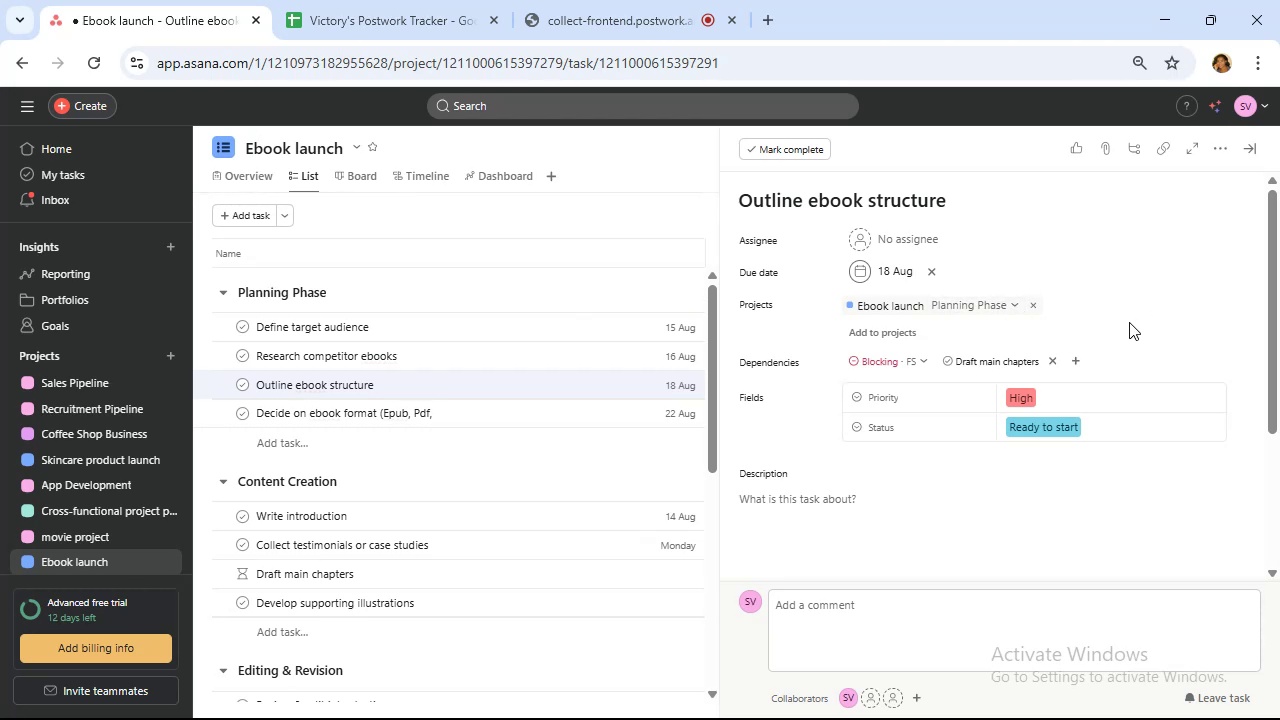 
left_click([1248, 151])
 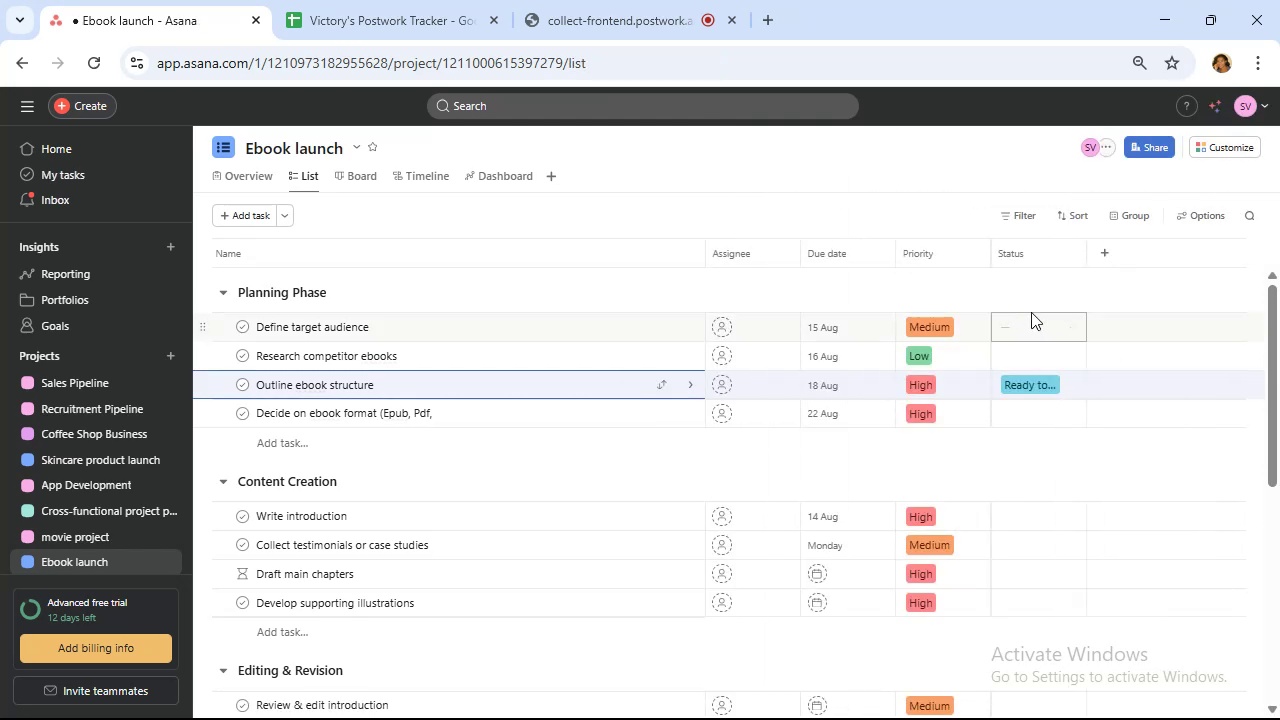 
wait(9.43)
 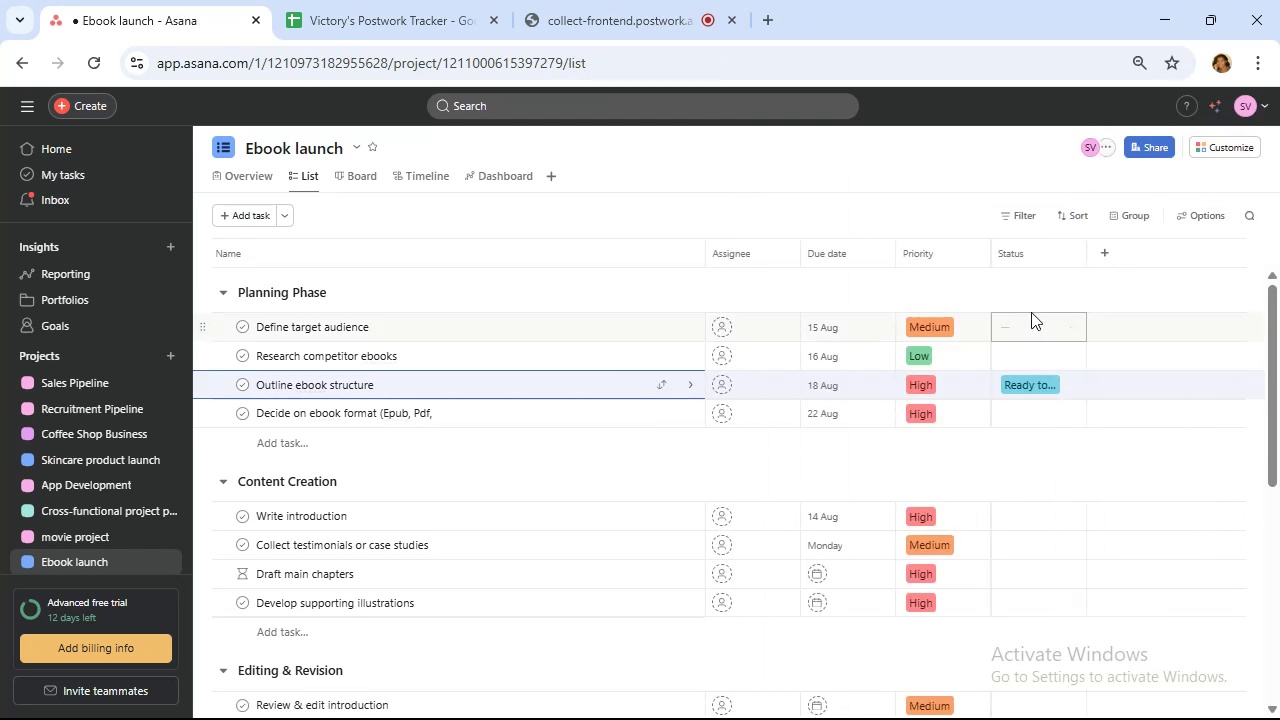 
mouse_move([881, 253])
 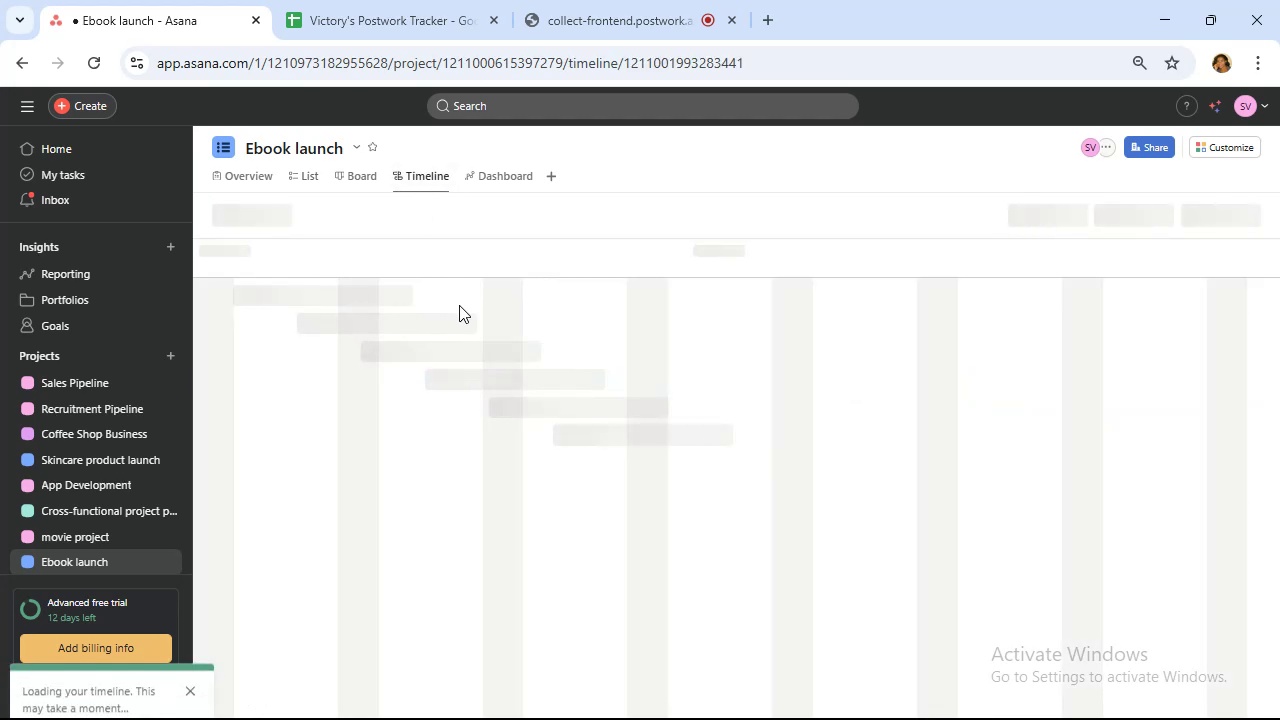 
wait(20.73)
 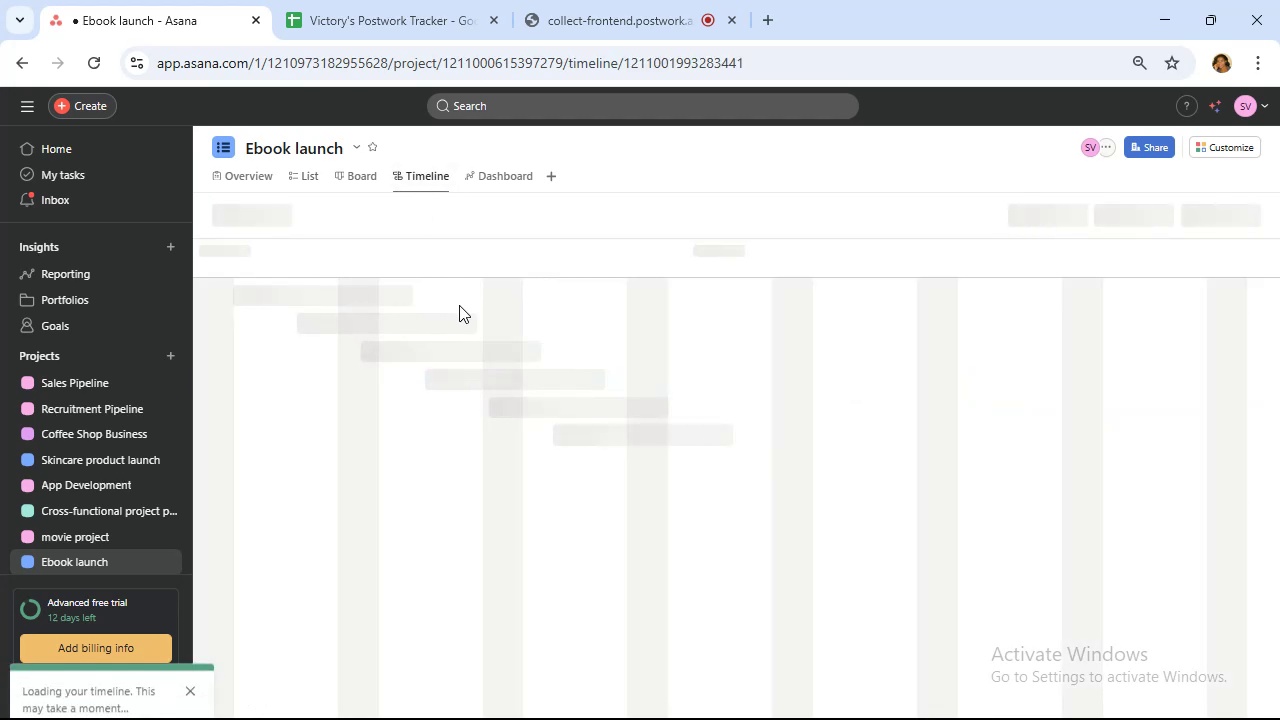 
left_click([746, 328])
 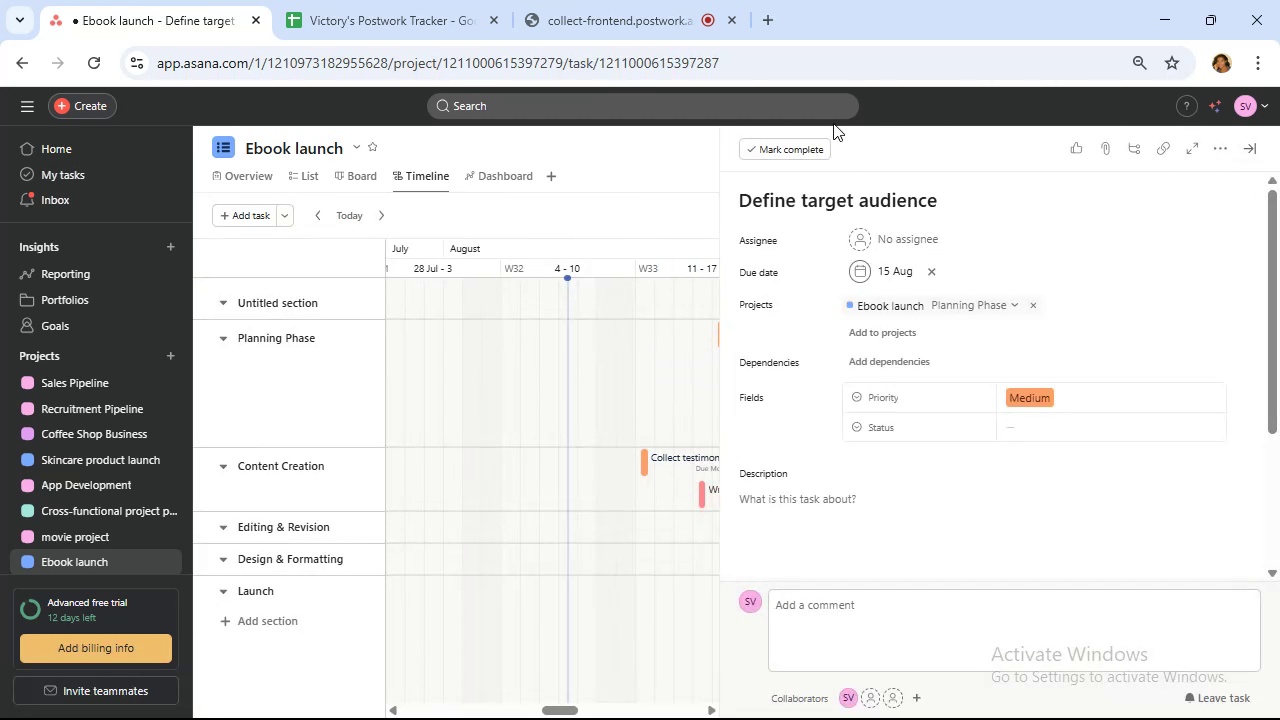 
left_click([665, 160])
 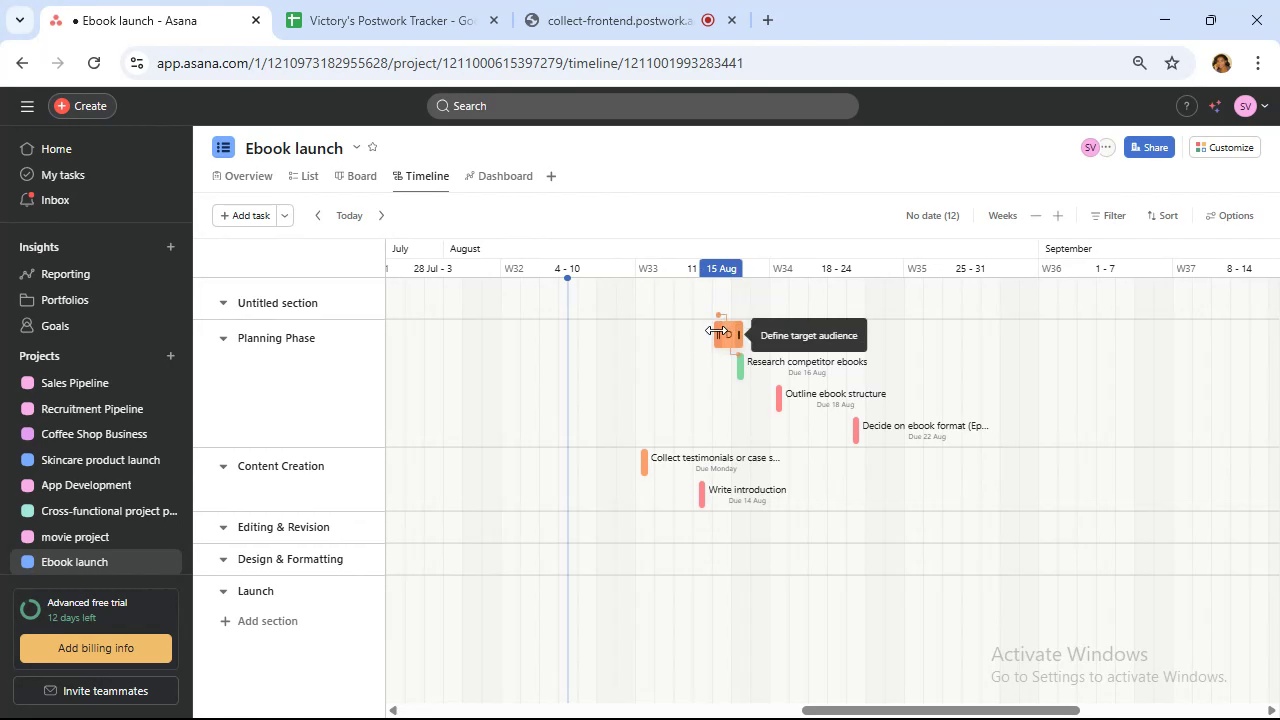 
left_click_drag(start_coordinate=[725, 334], to_coordinate=[711, 328])
 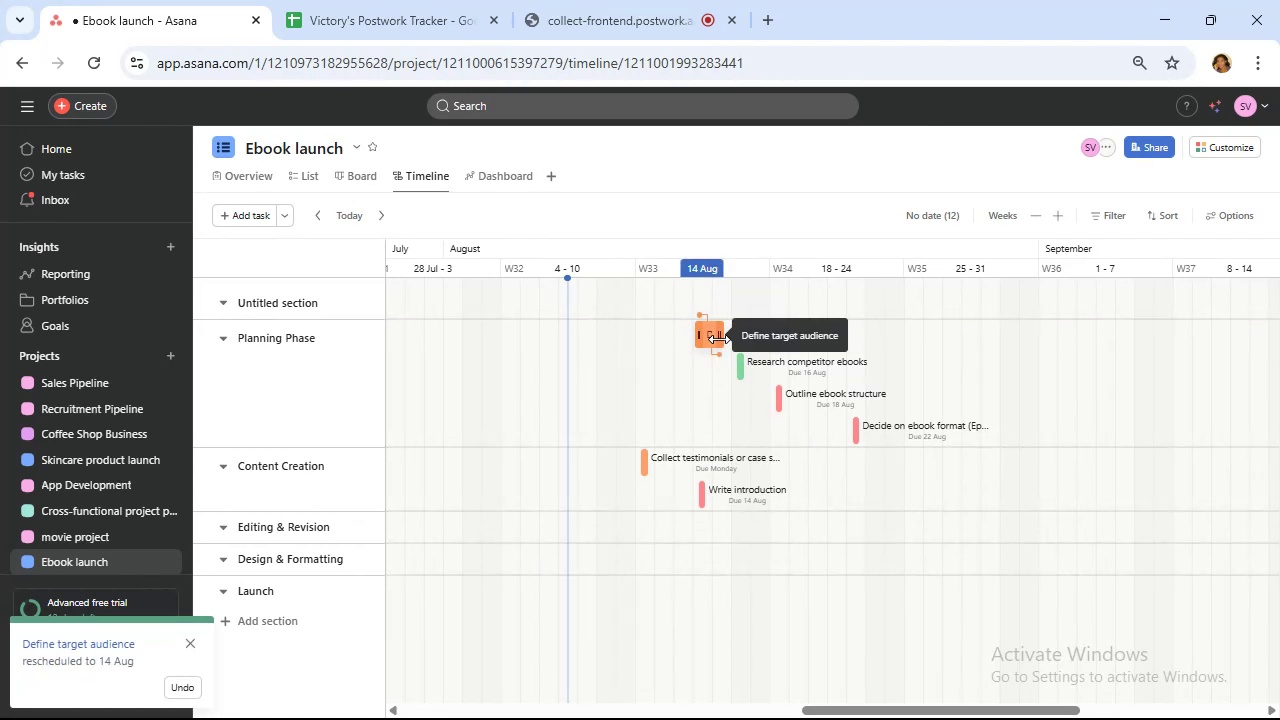 
left_click_drag(start_coordinate=[721, 337], to_coordinate=[730, 325])
 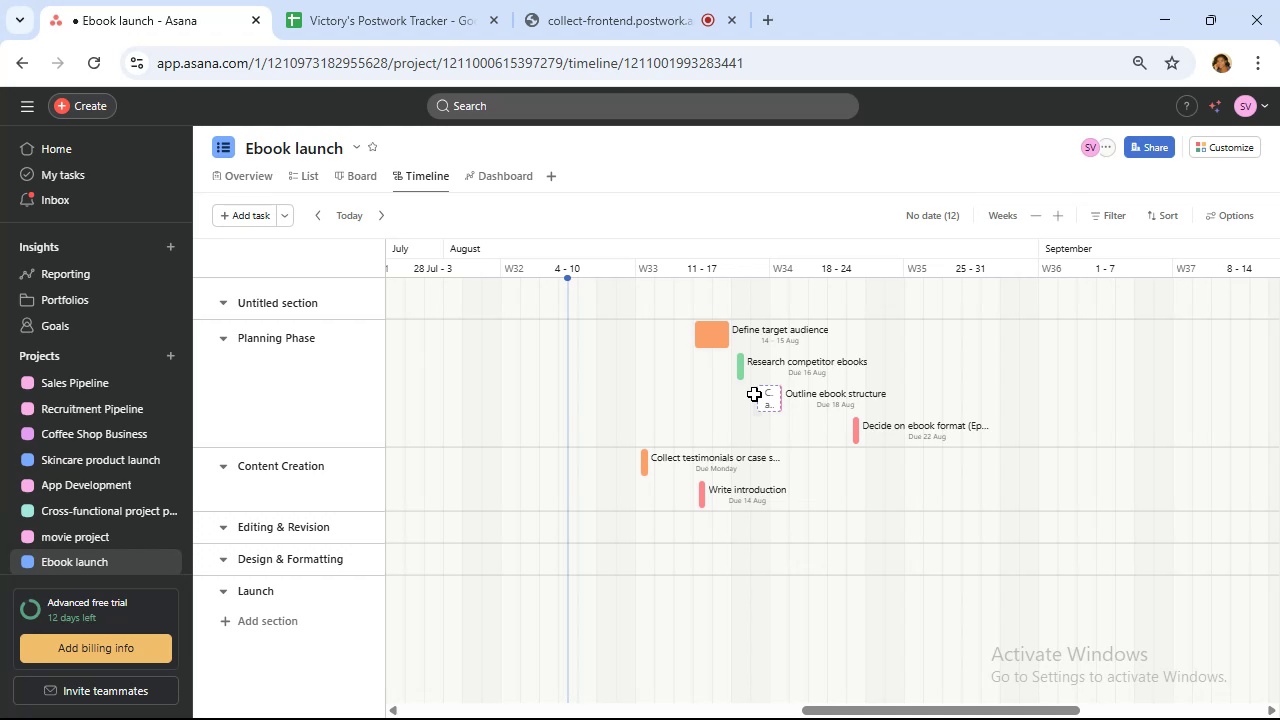 
wait(36.57)
 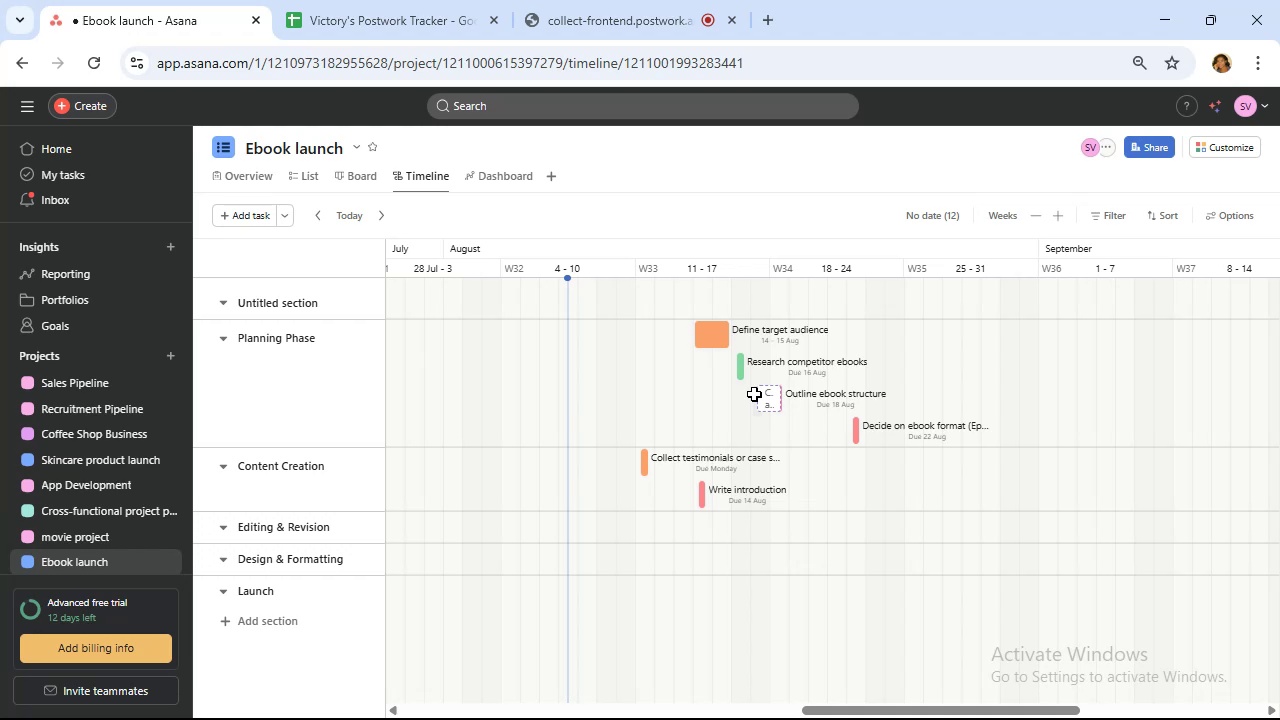 
mouse_move([713, 363])
 